 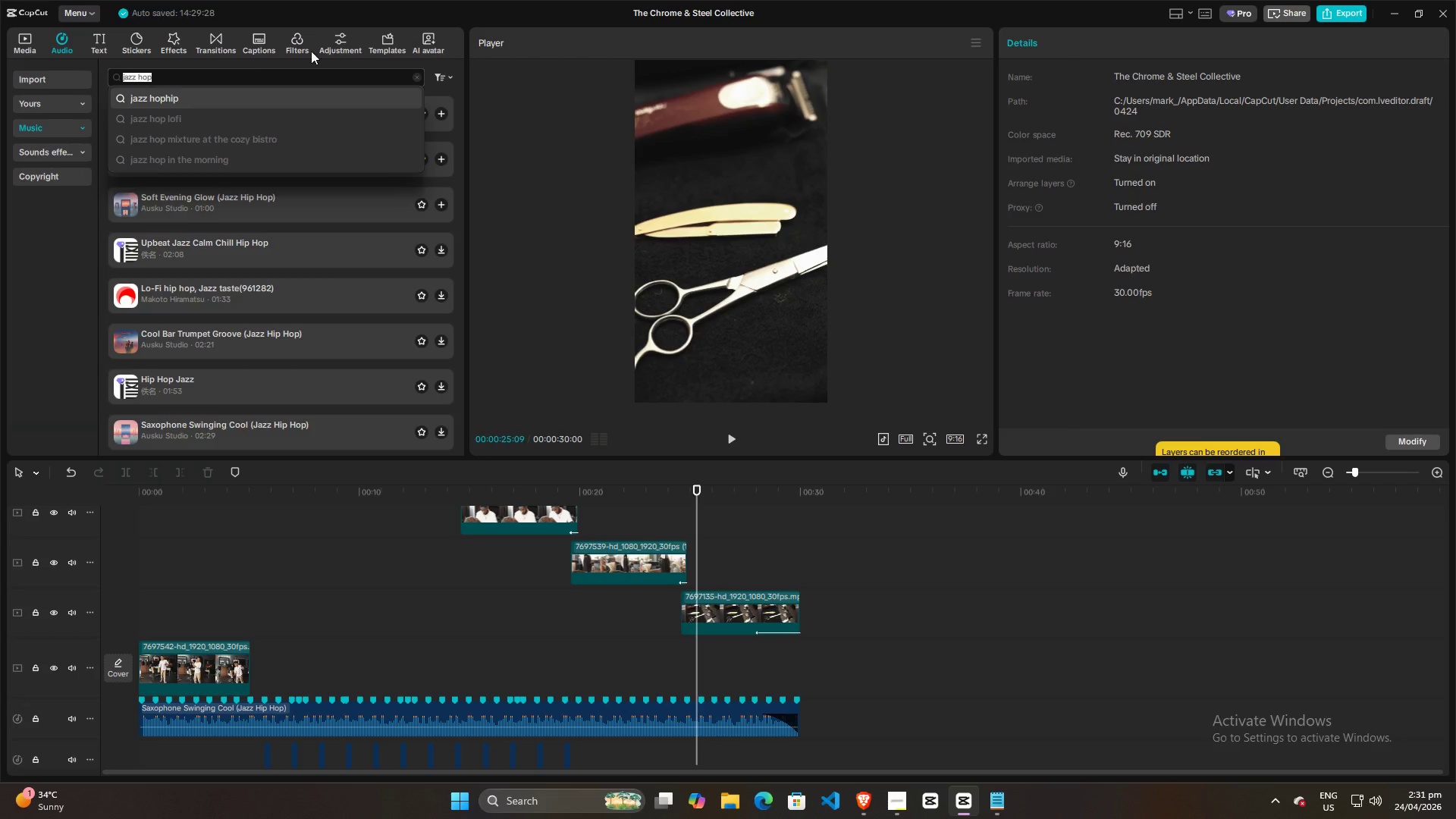 
double_click([289, 39])
 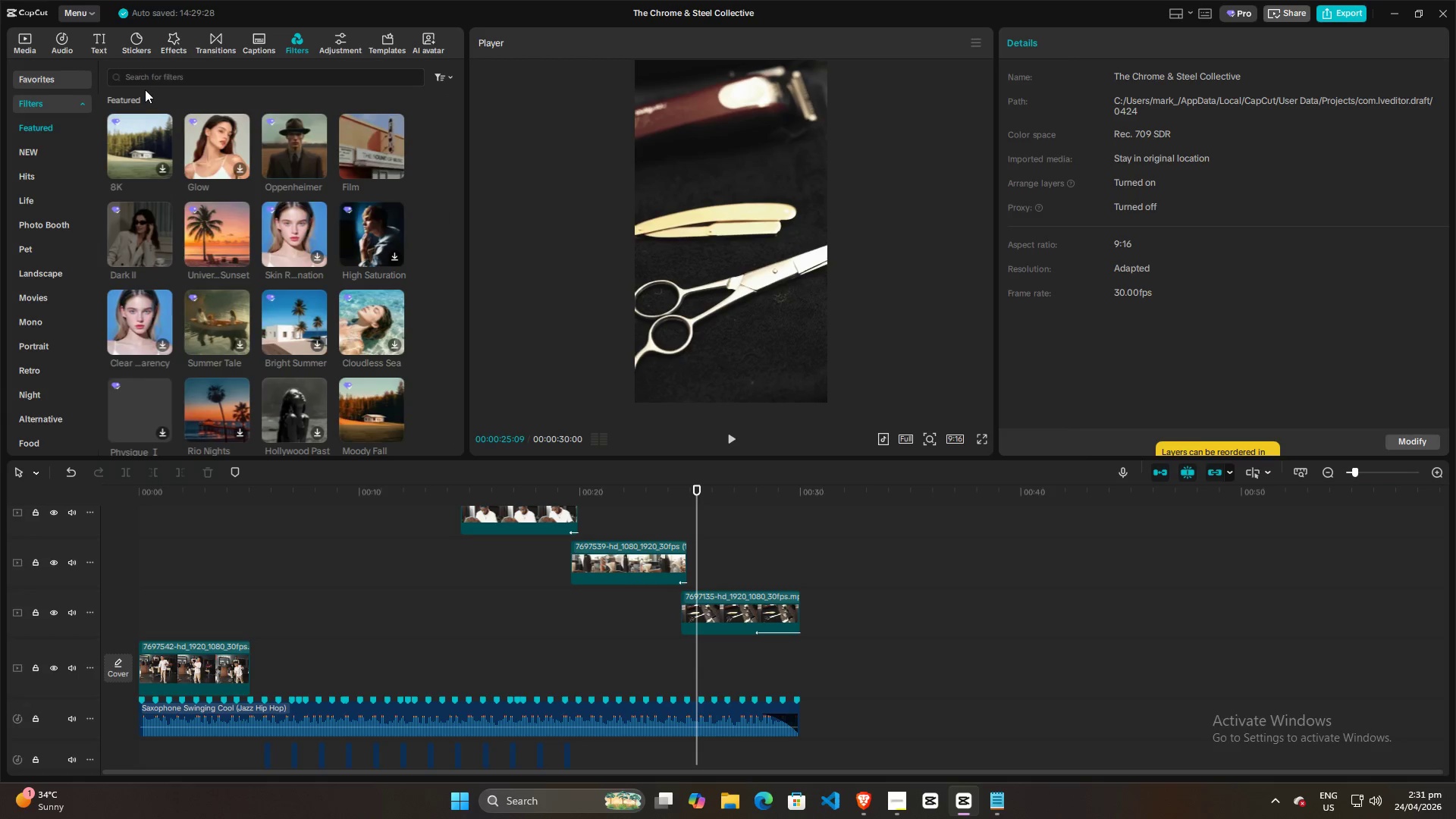 
left_click([145, 77])
 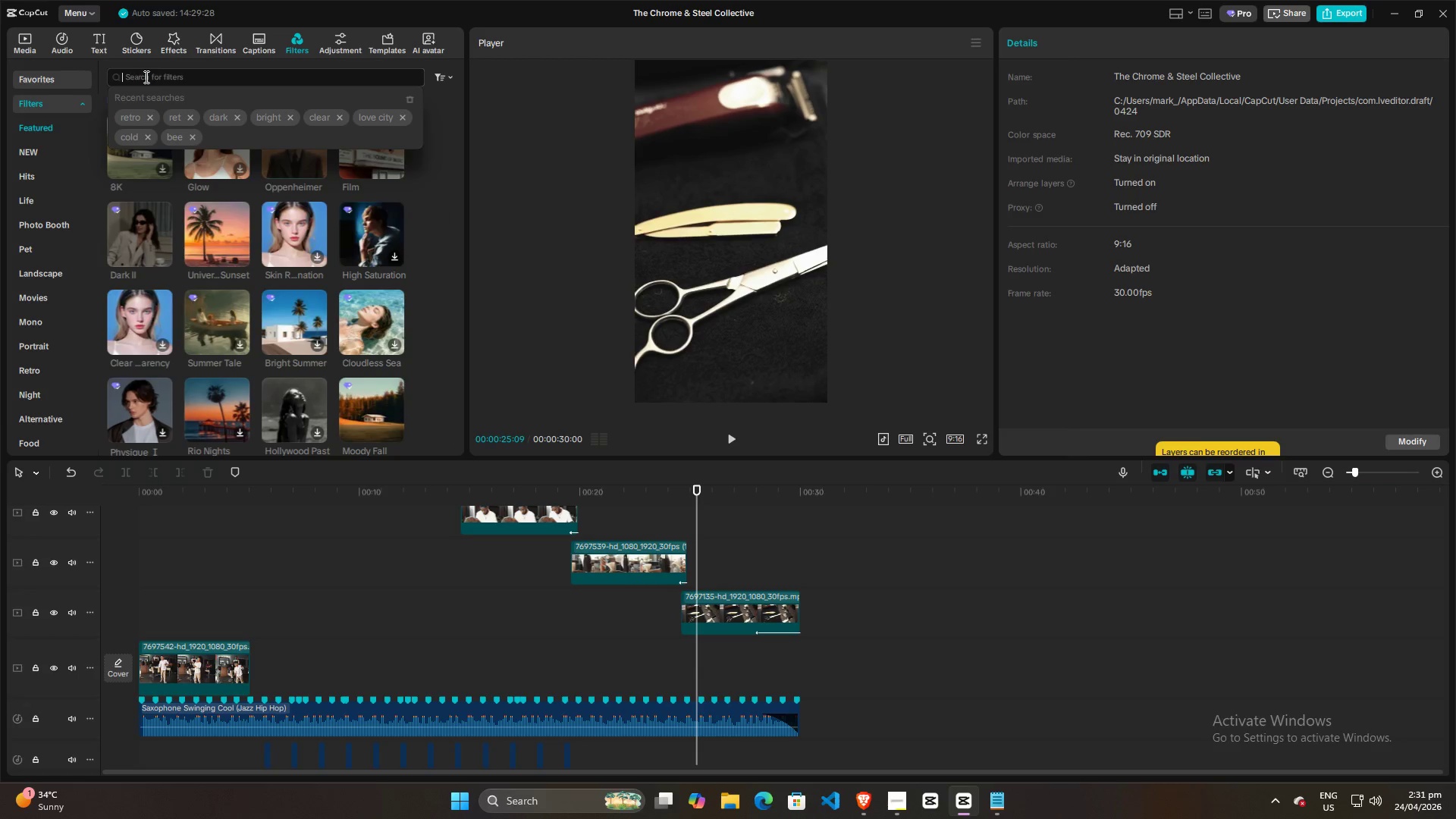 
type(b&w)
 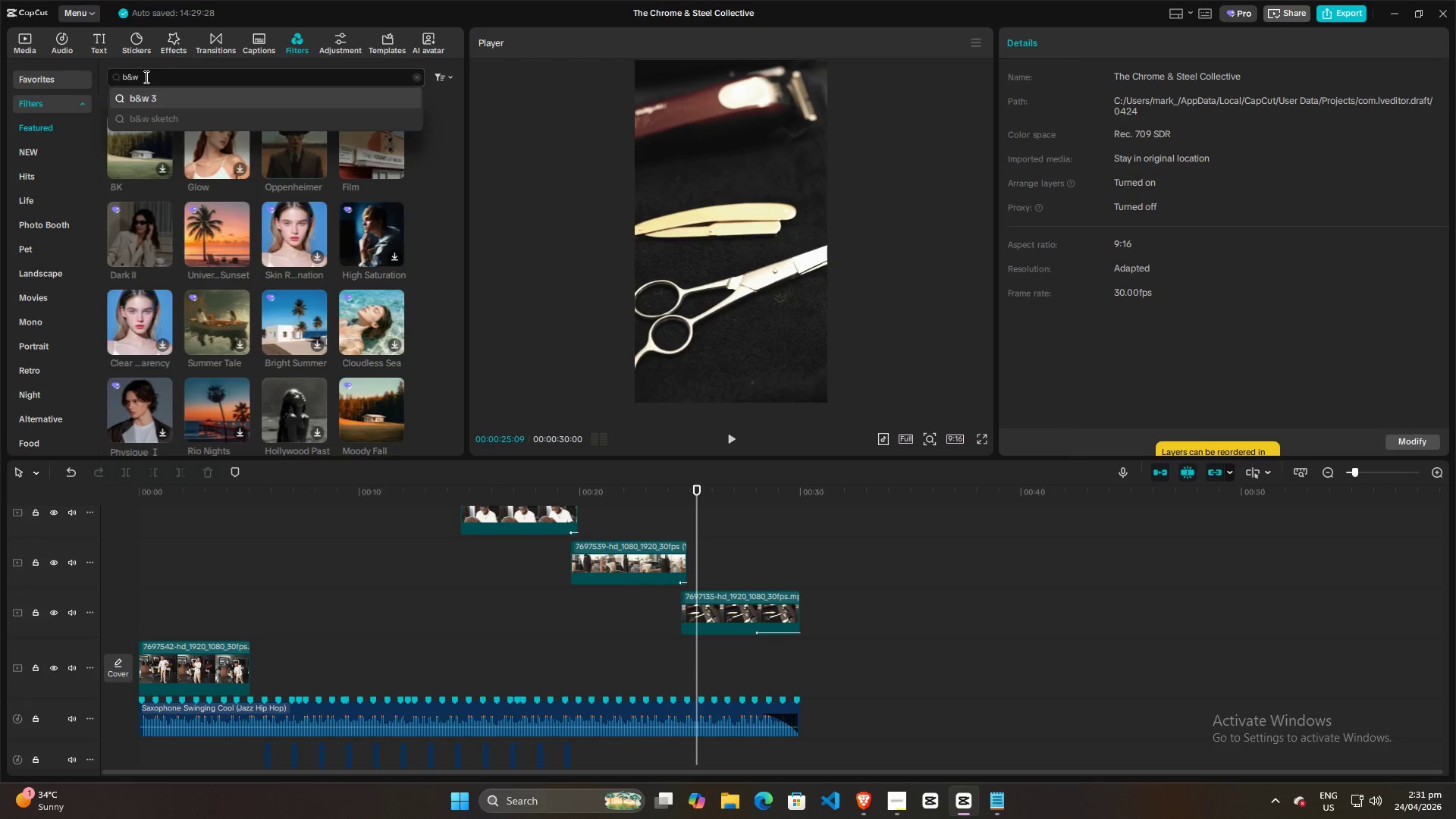 
key(Enter)
 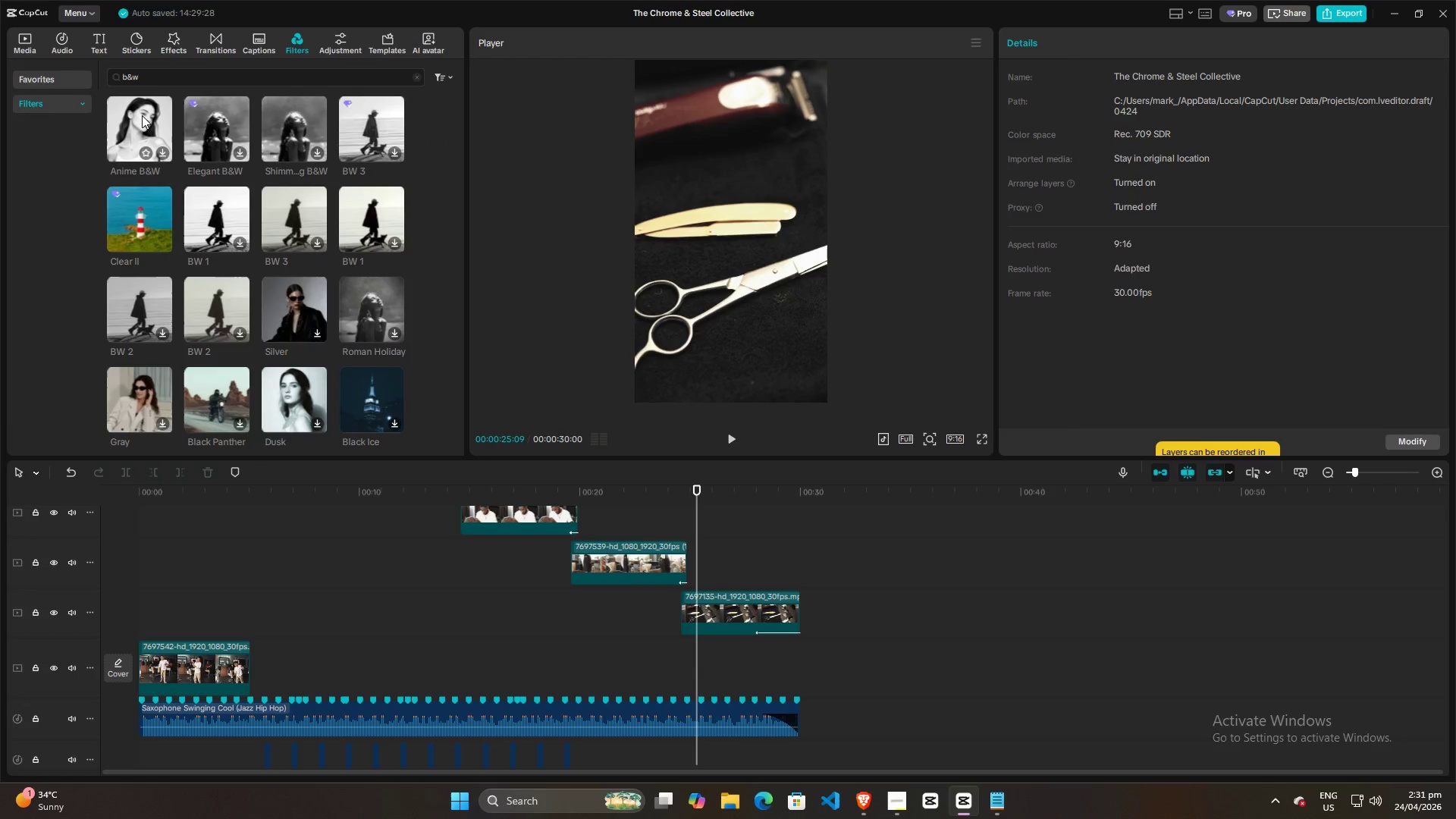 
hold_key(key=ControlLeft, duration=1.09)
scroll: coordinate [265, 307], scroll_direction: up, amount: 17.0
 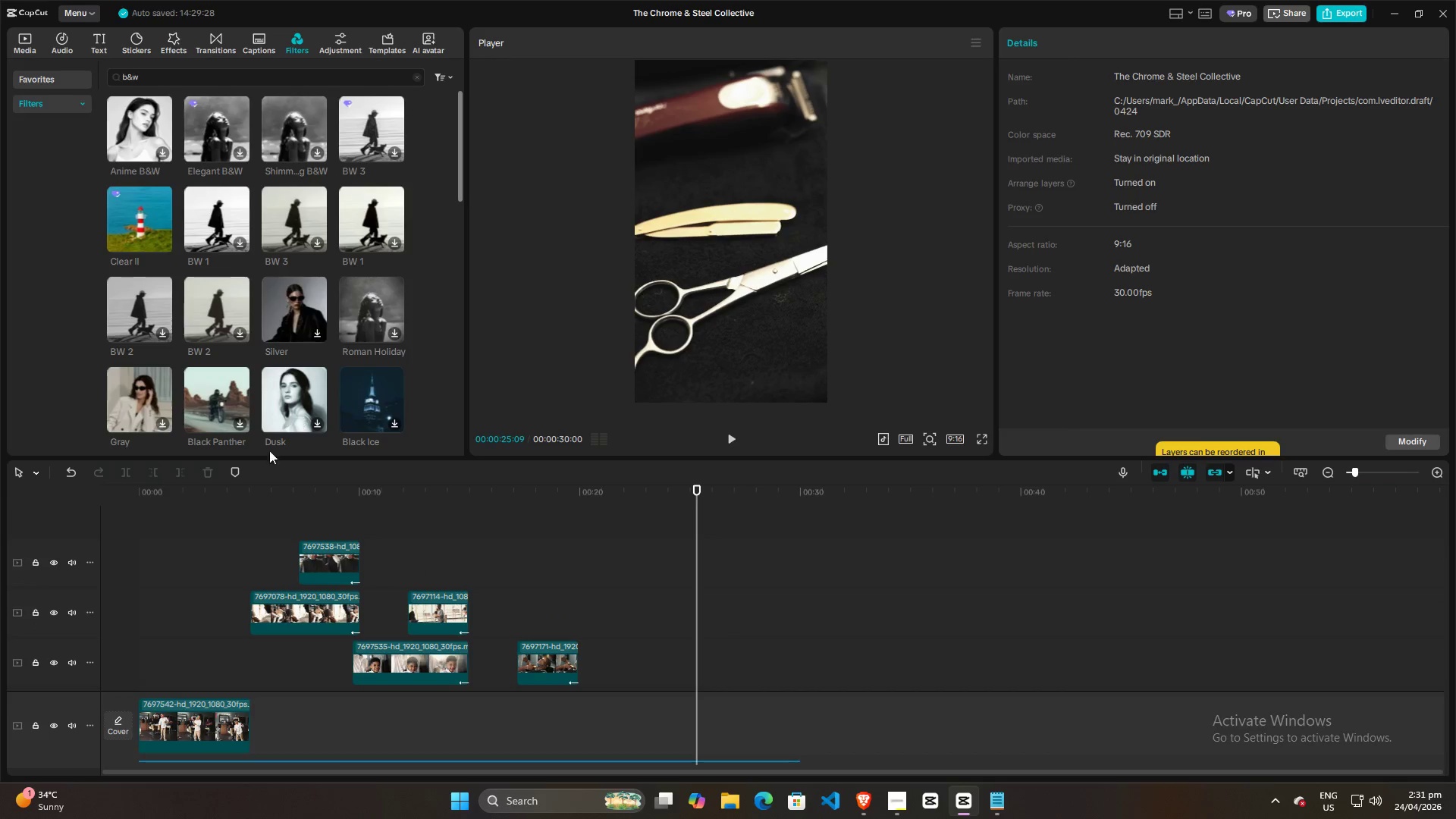 
hold_key(key=ControlLeft, duration=0.89)
scroll: coordinate [227, 560], scroll_direction: down, amount: 4.0
 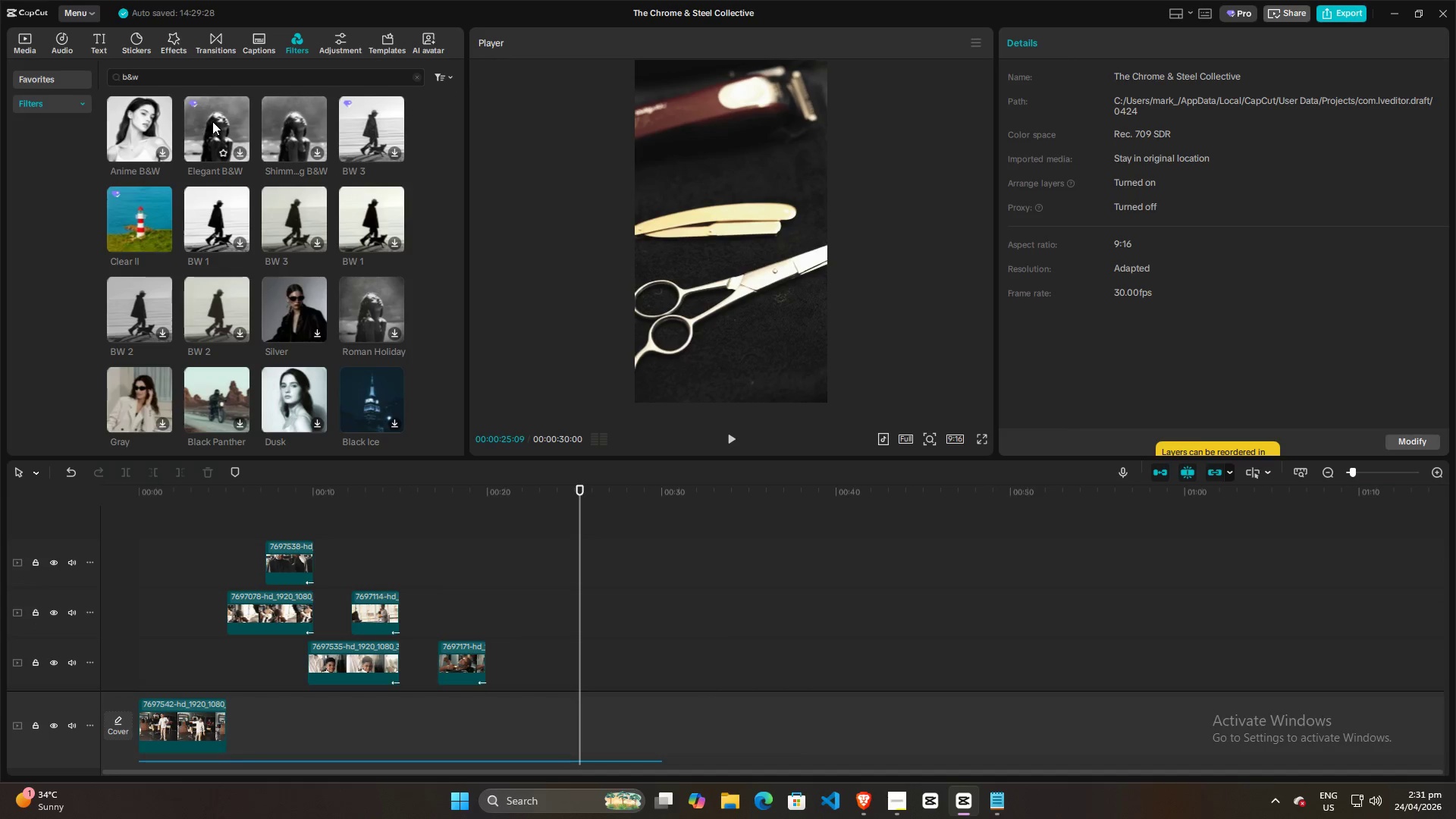 
left_click_drag(start_coordinate=[212, 121], to_coordinate=[142, 529])
 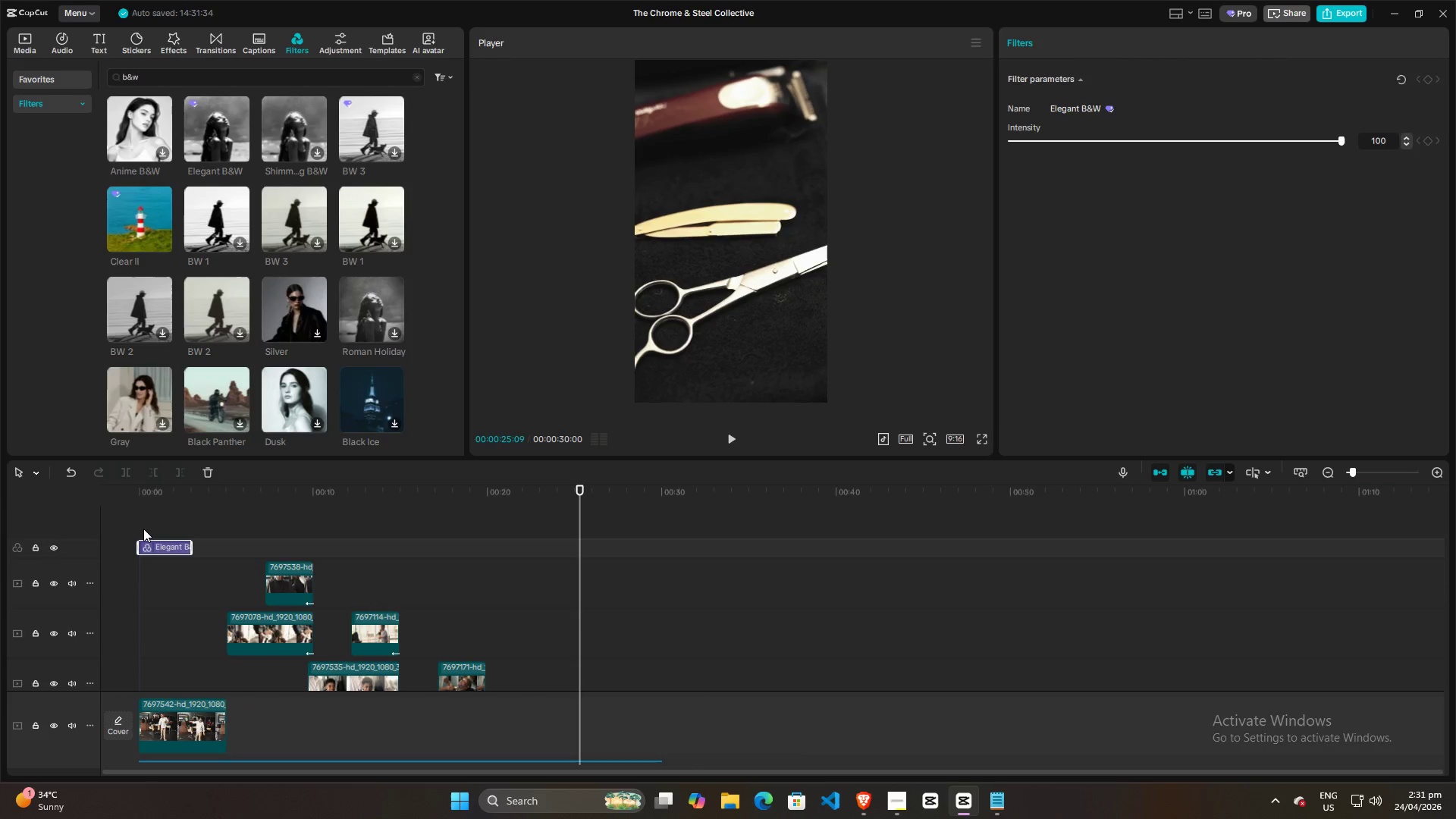 
left_click([142, 526])
 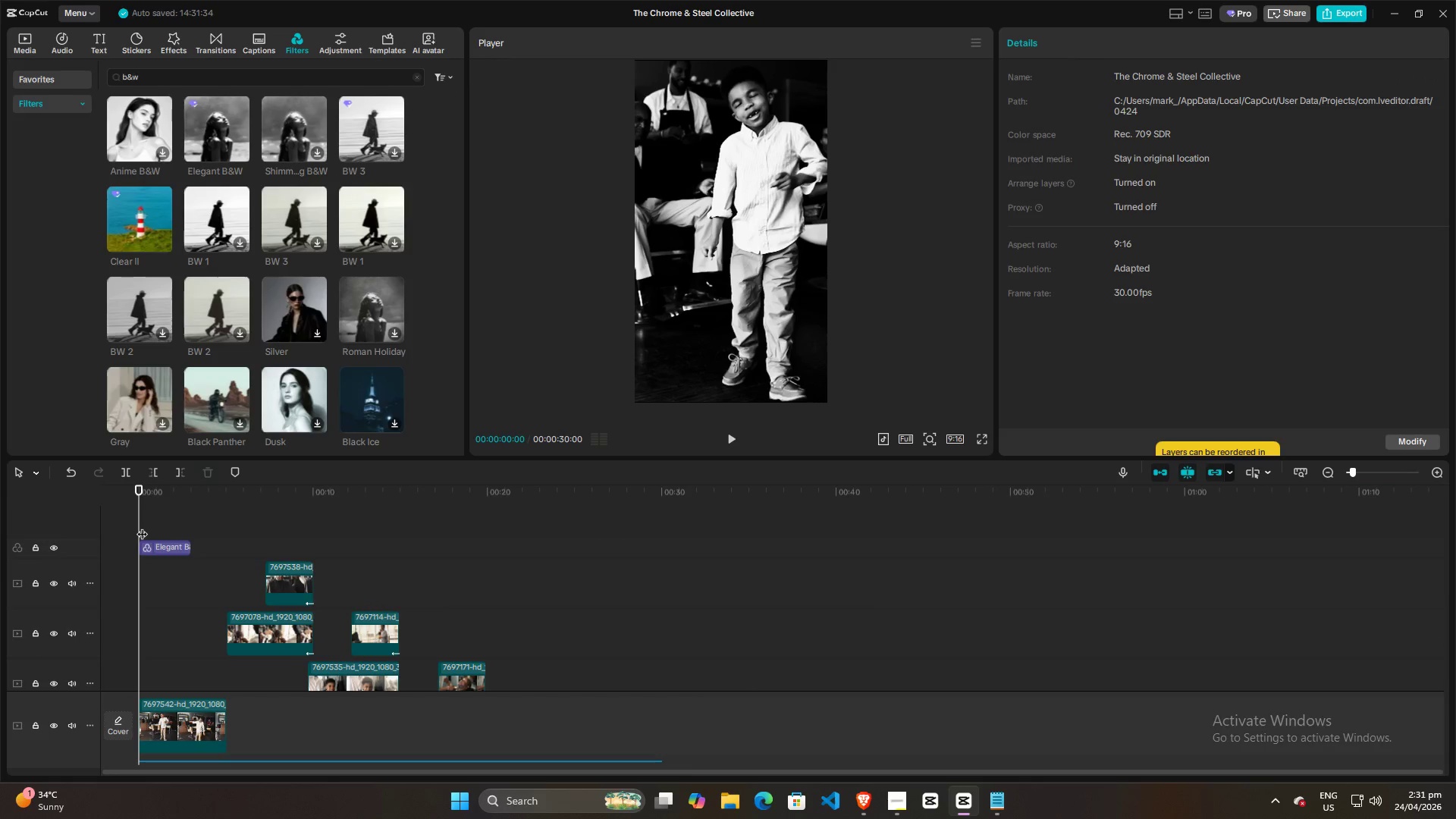 
key(Space)
 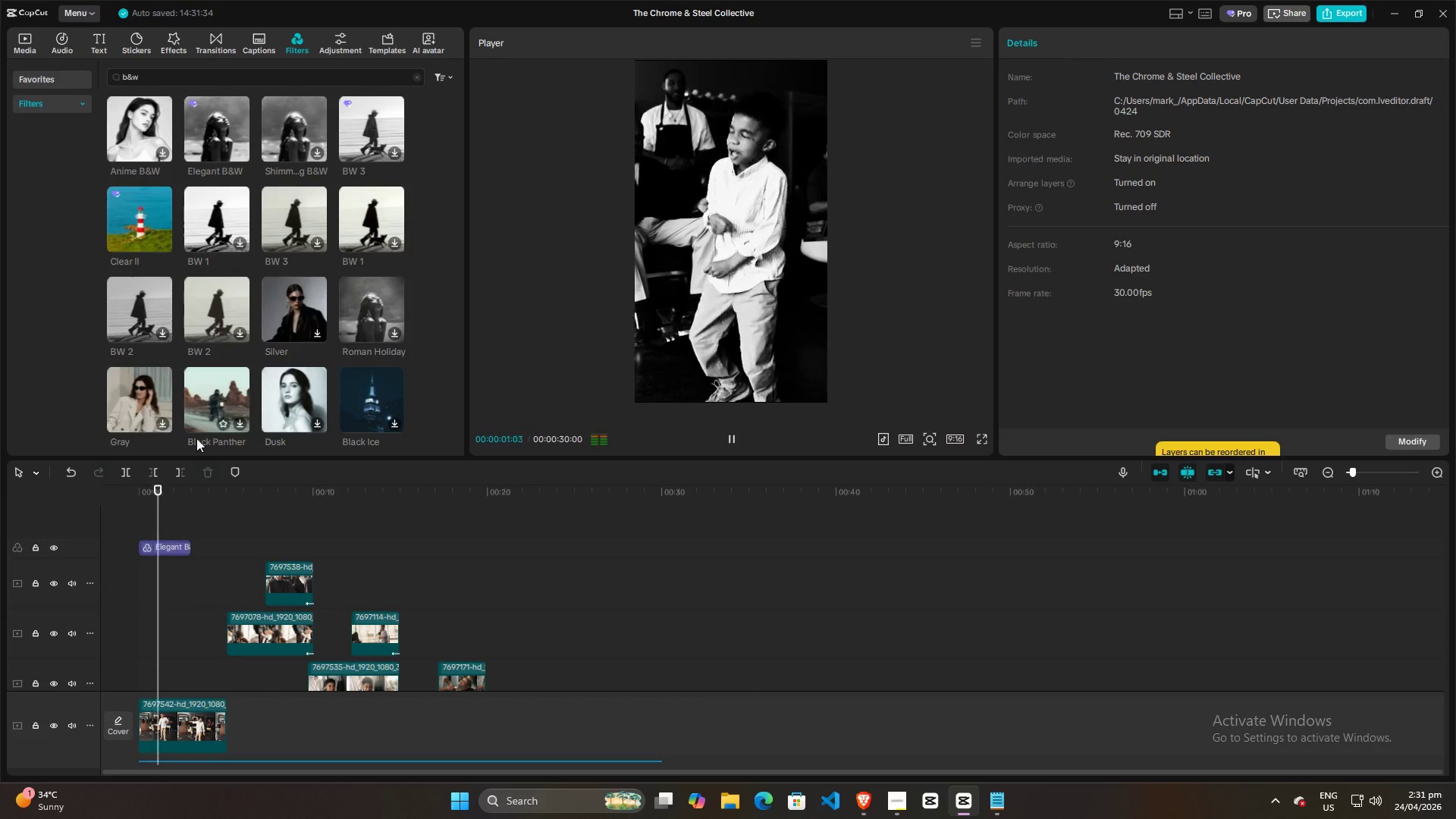 
key(Space)
 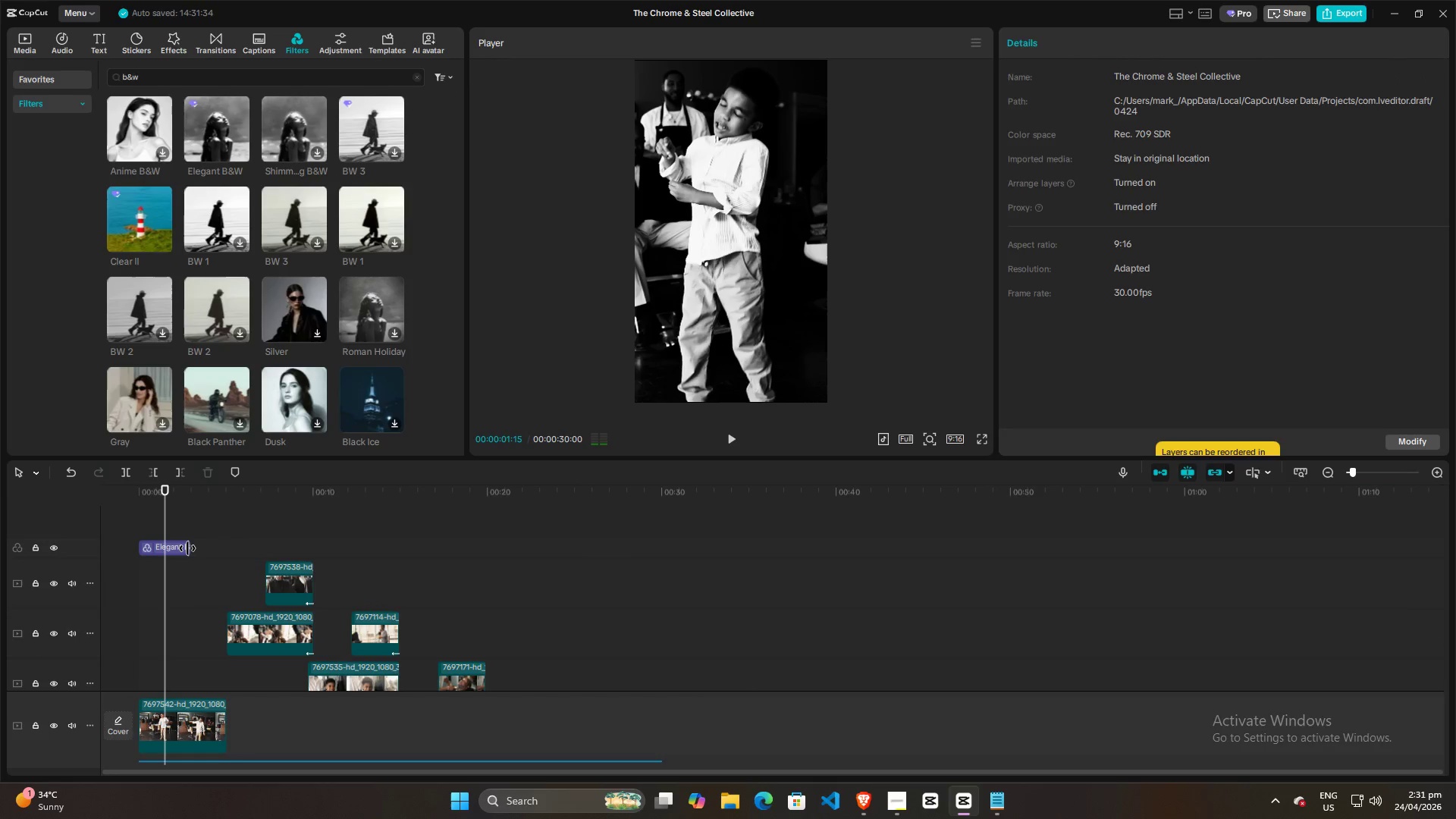 
left_click_drag(start_coordinate=[187, 548], to_coordinate=[661, 554])
 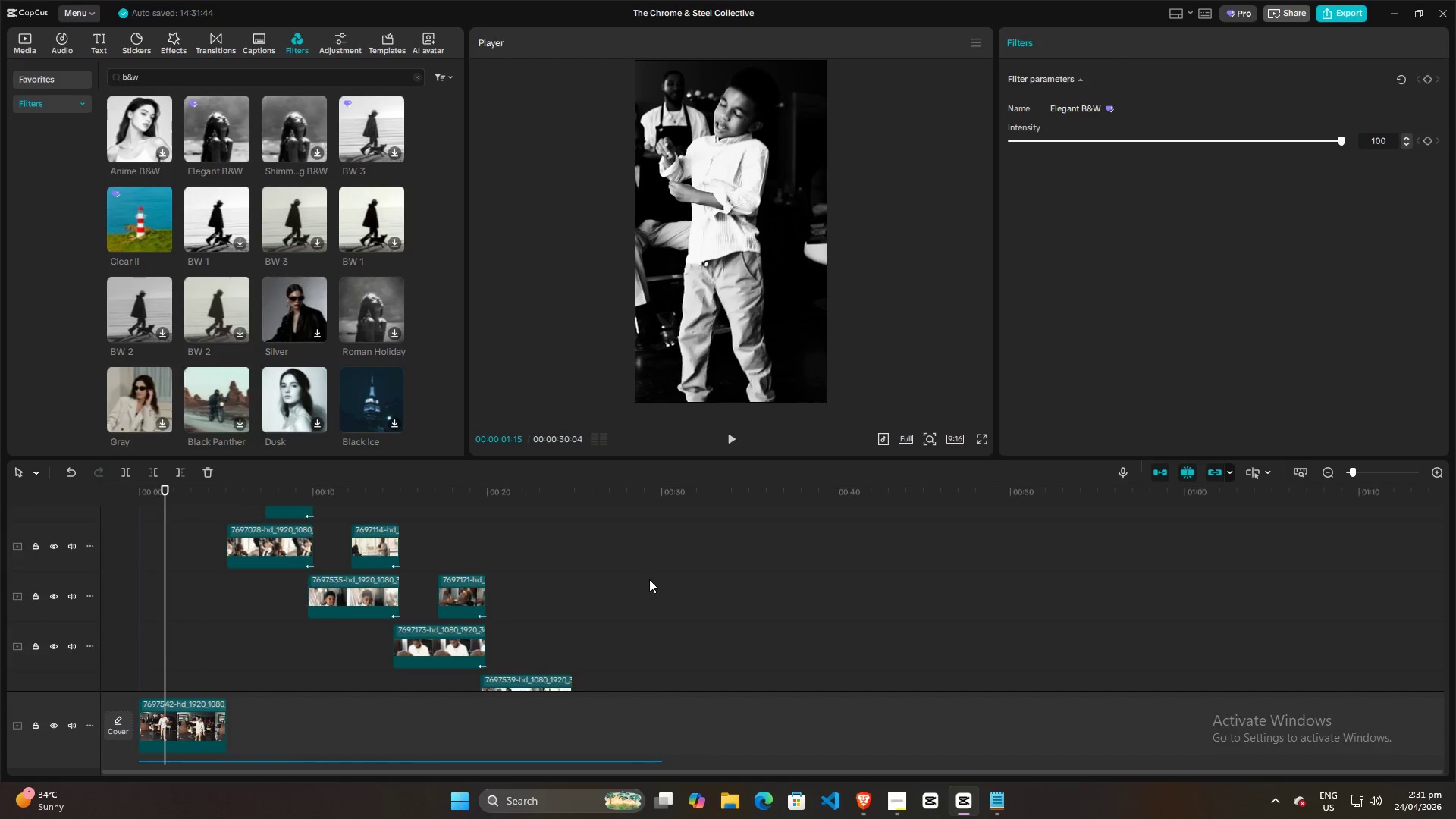 
scroll: coordinate [586, 523], scroll_direction: down, amount: 3.0
 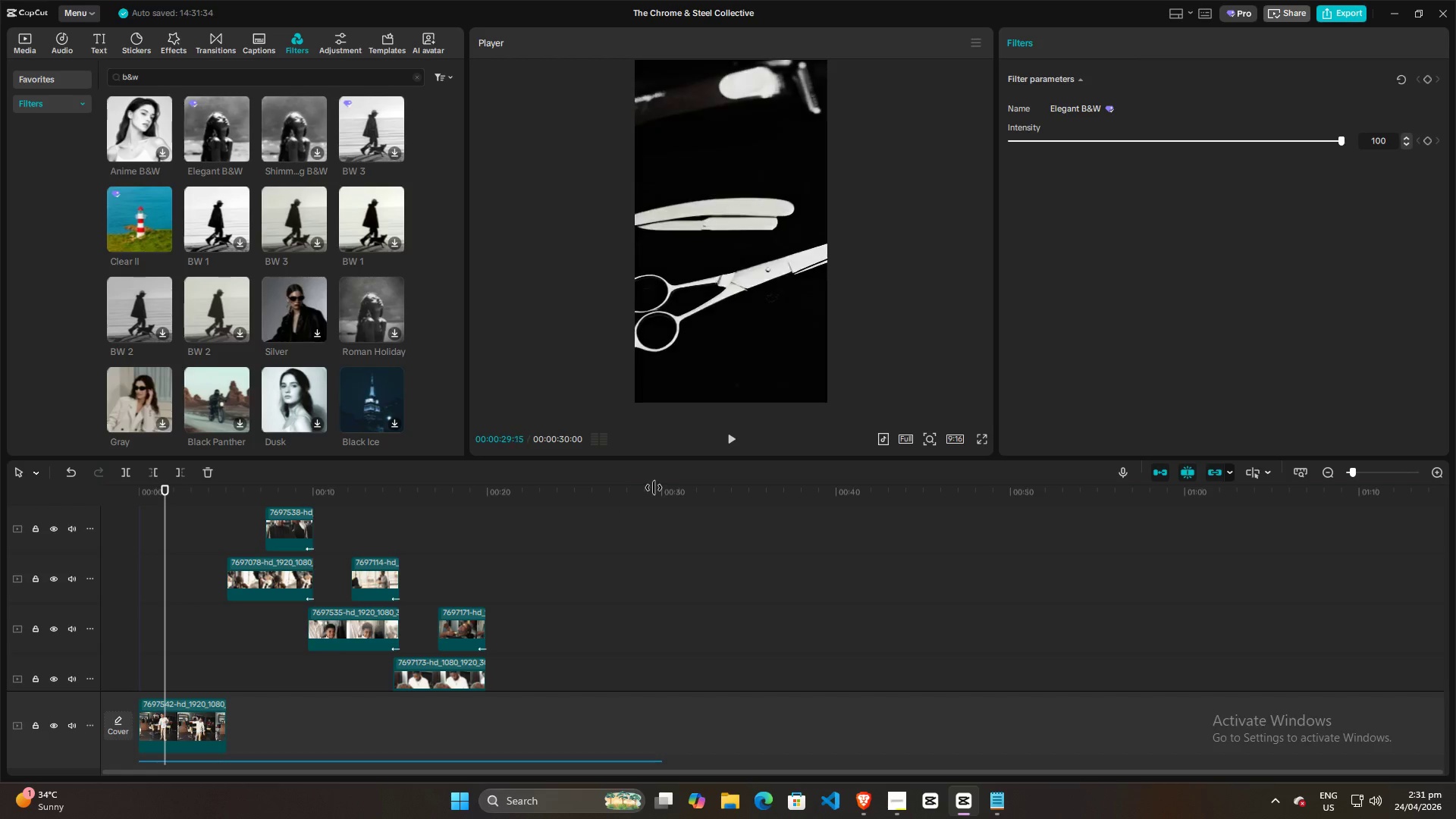 
scroll: coordinate [663, 536], scroll_direction: up, amount: 7.0
 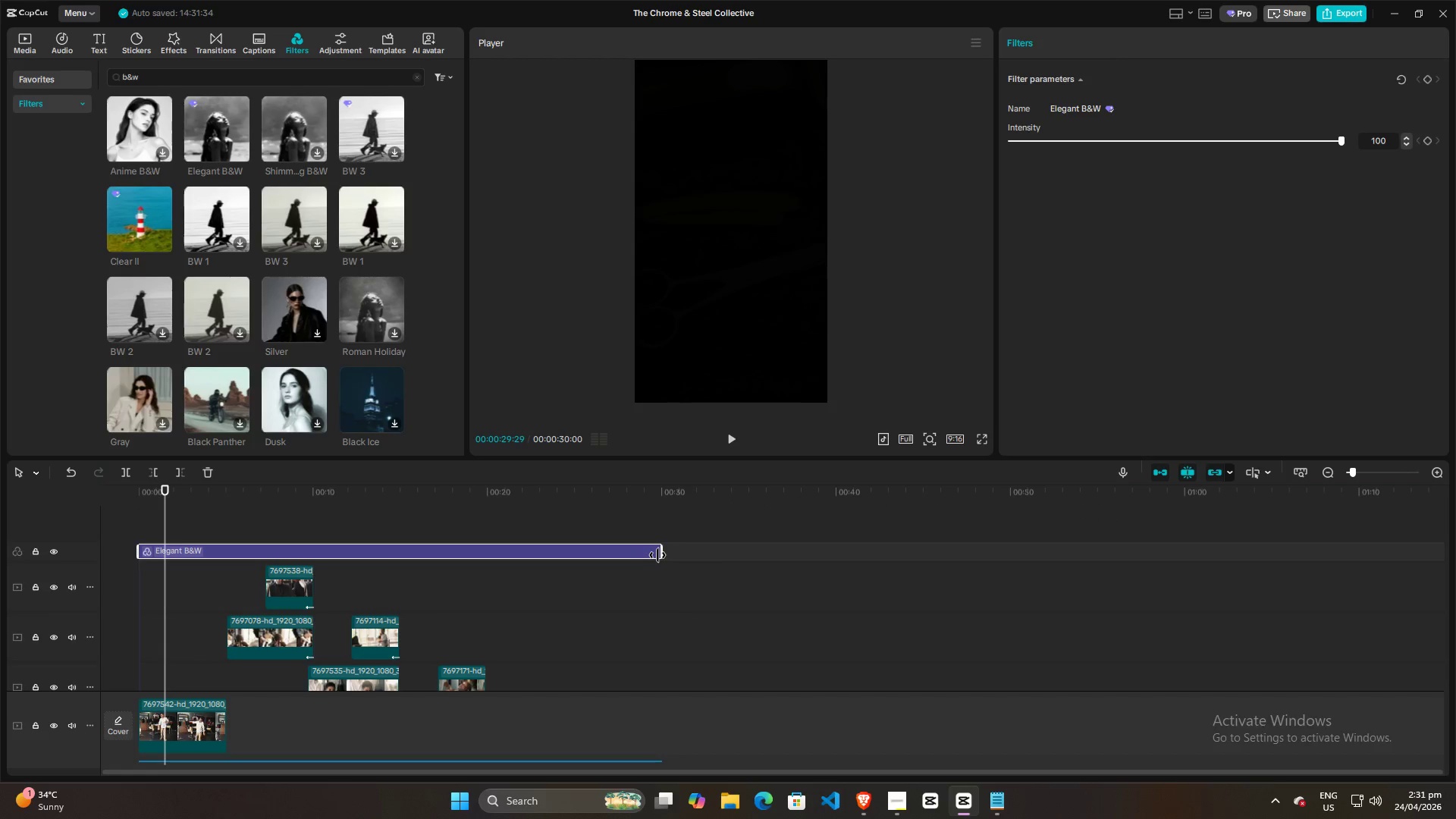 
scroll: coordinate [649, 579], scroll_direction: down, amount: 11.0
 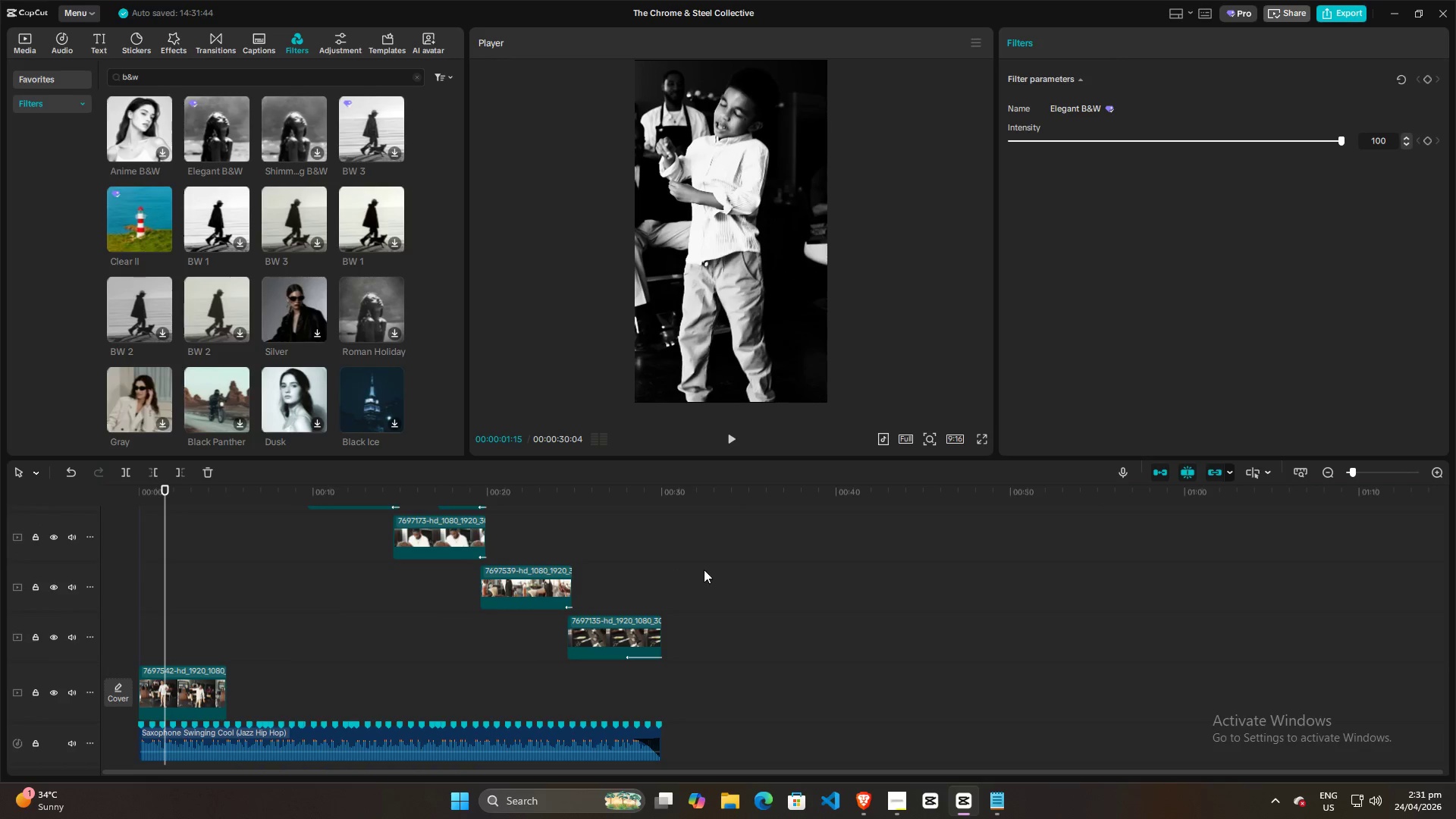 
hold_key(key=ControlLeft, duration=0.41)
 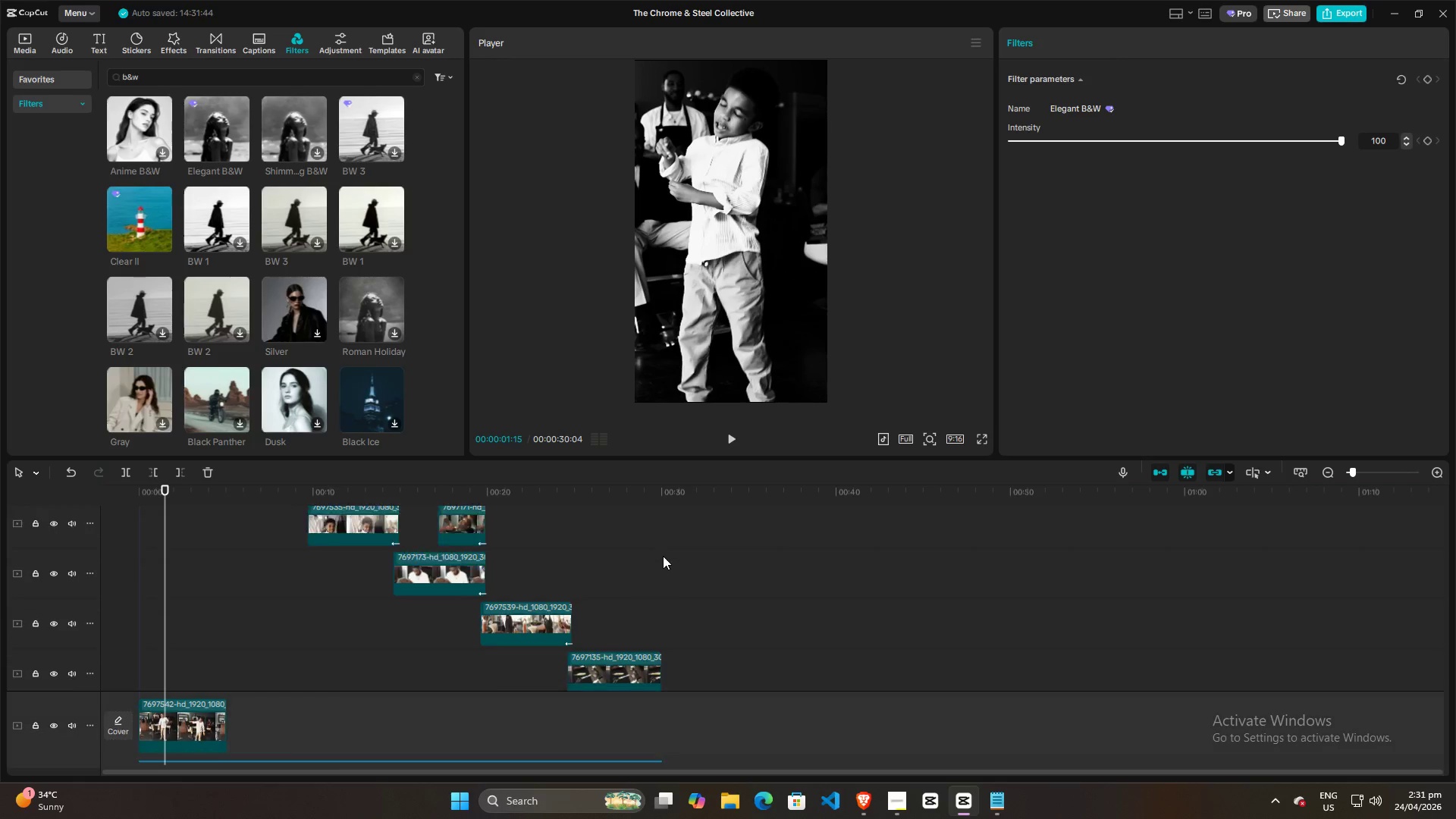 
scroll: coordinate [661, 556], scroll_direction: up, amount: 11.0
 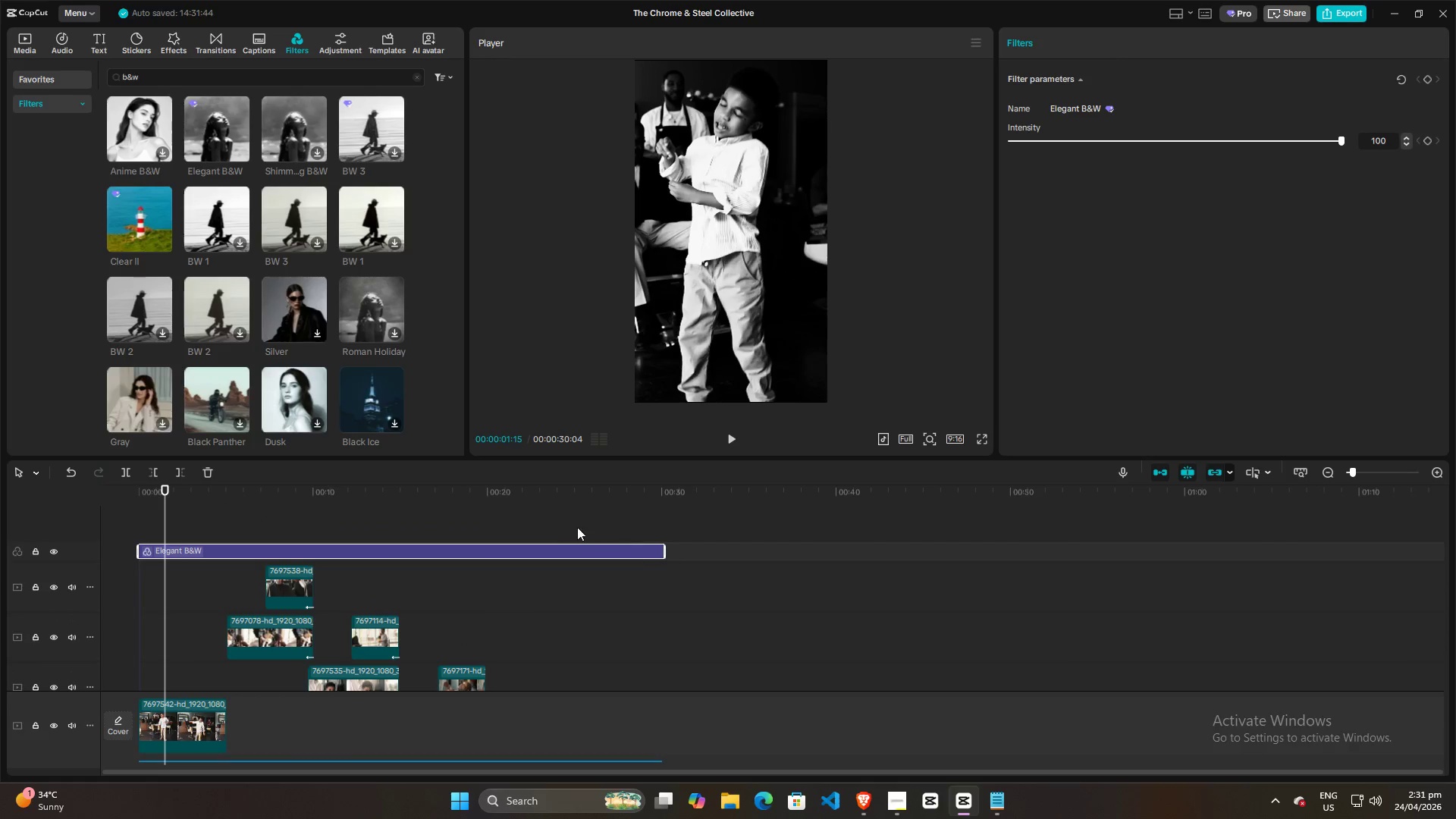 
key(Space)
 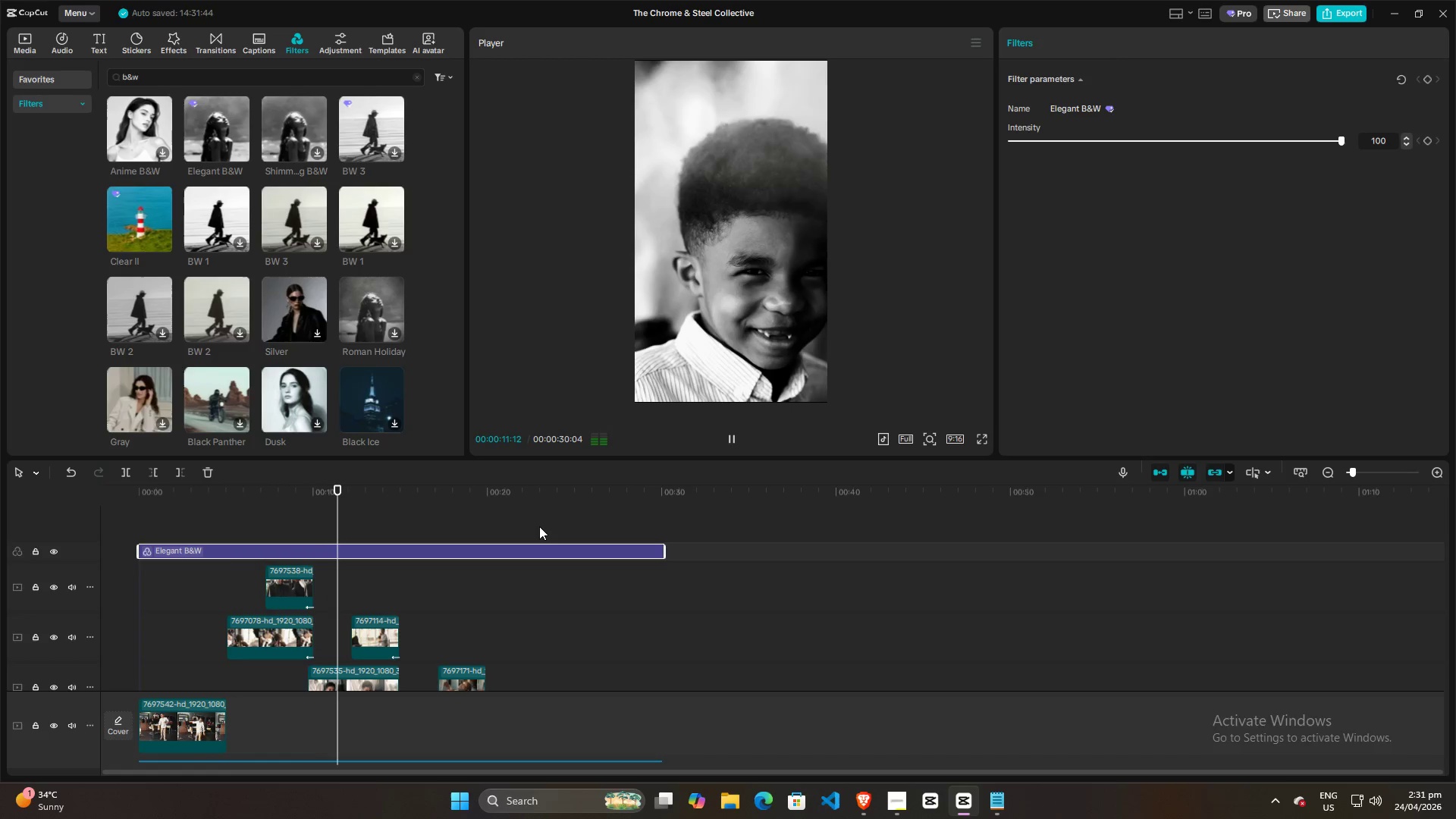 
wait(14.91)
 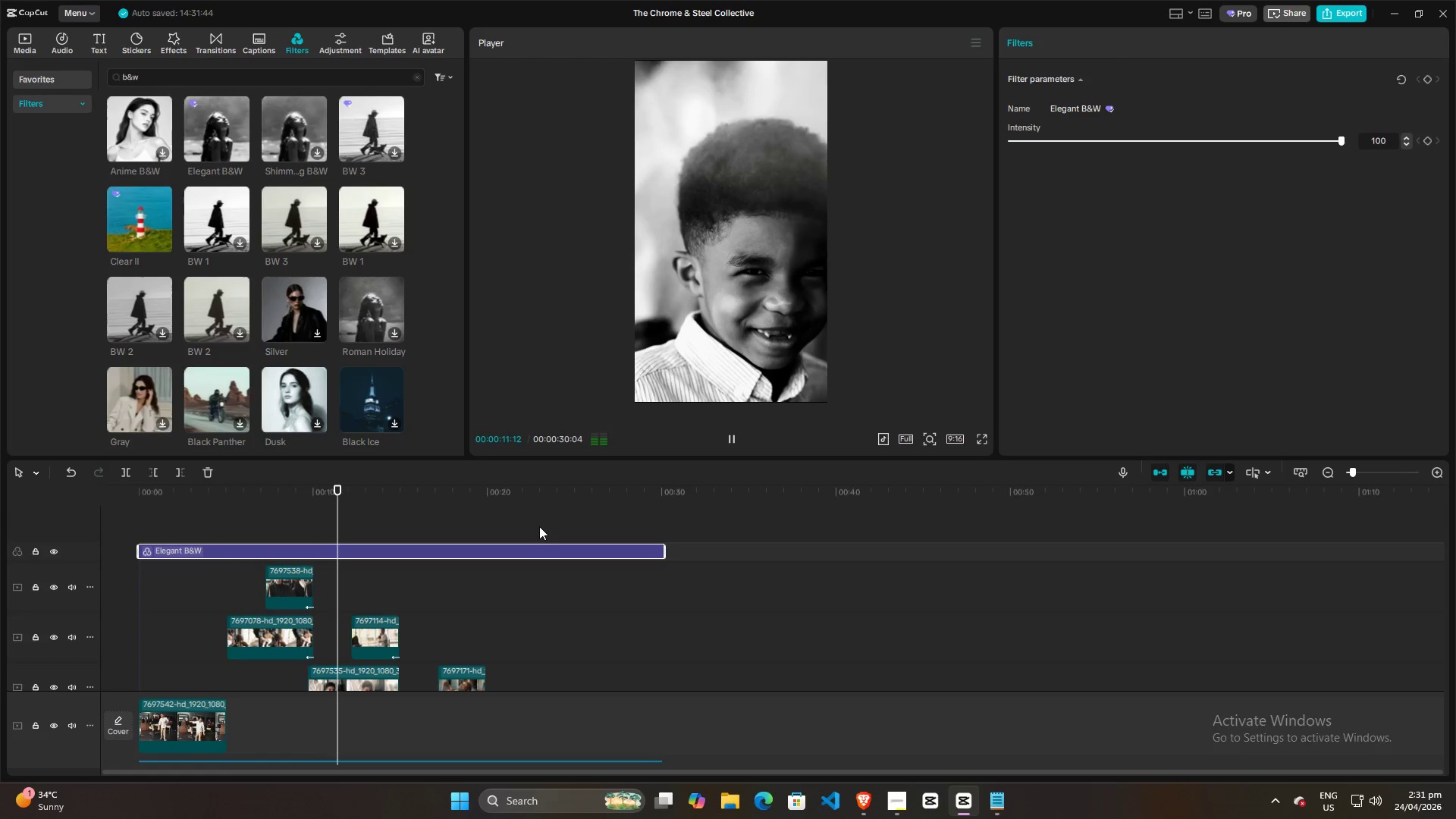 
scroll: coordinate [589, 566], scroll_direction: down, amount: 4.0
 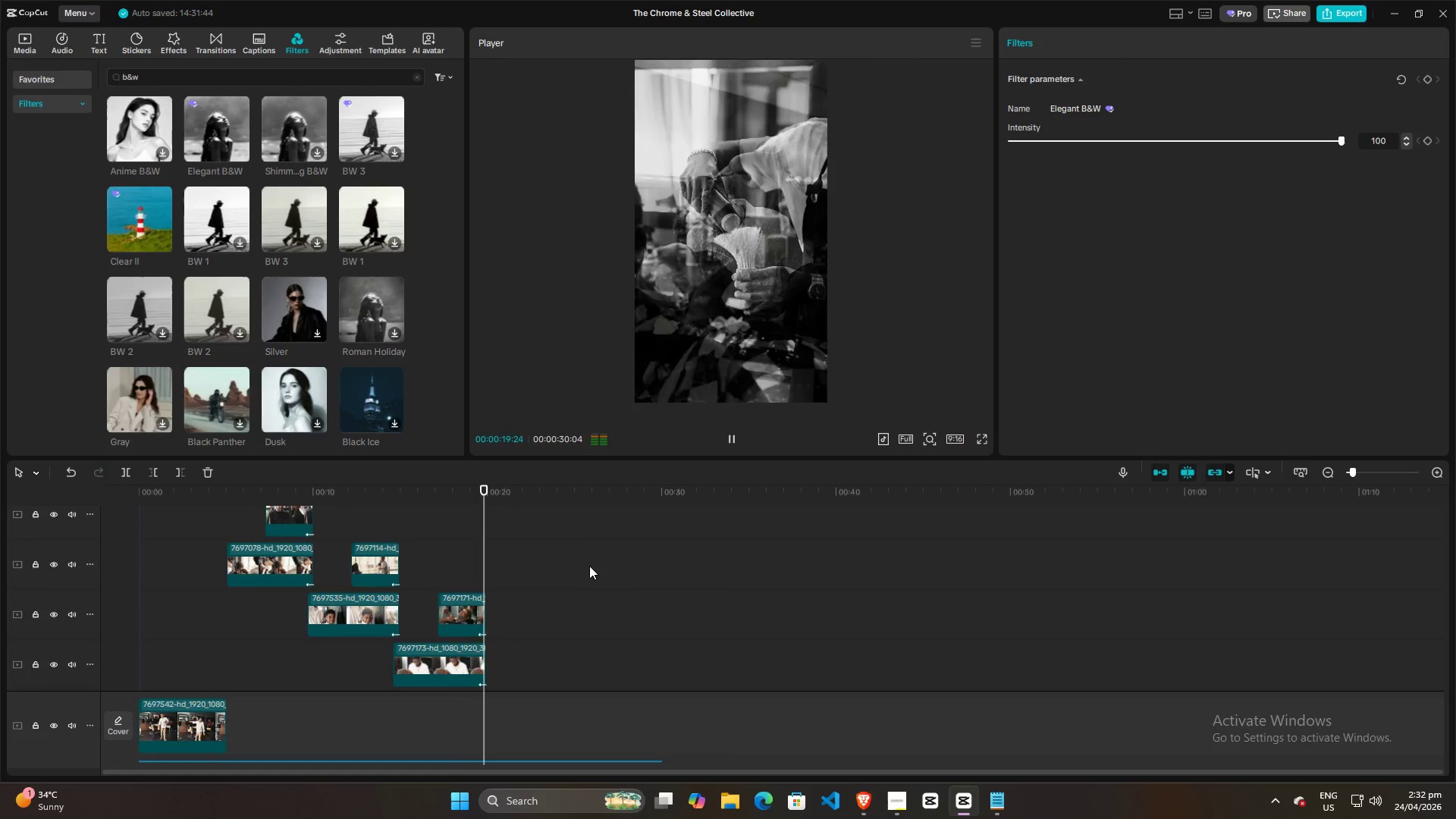 
key(Space)
 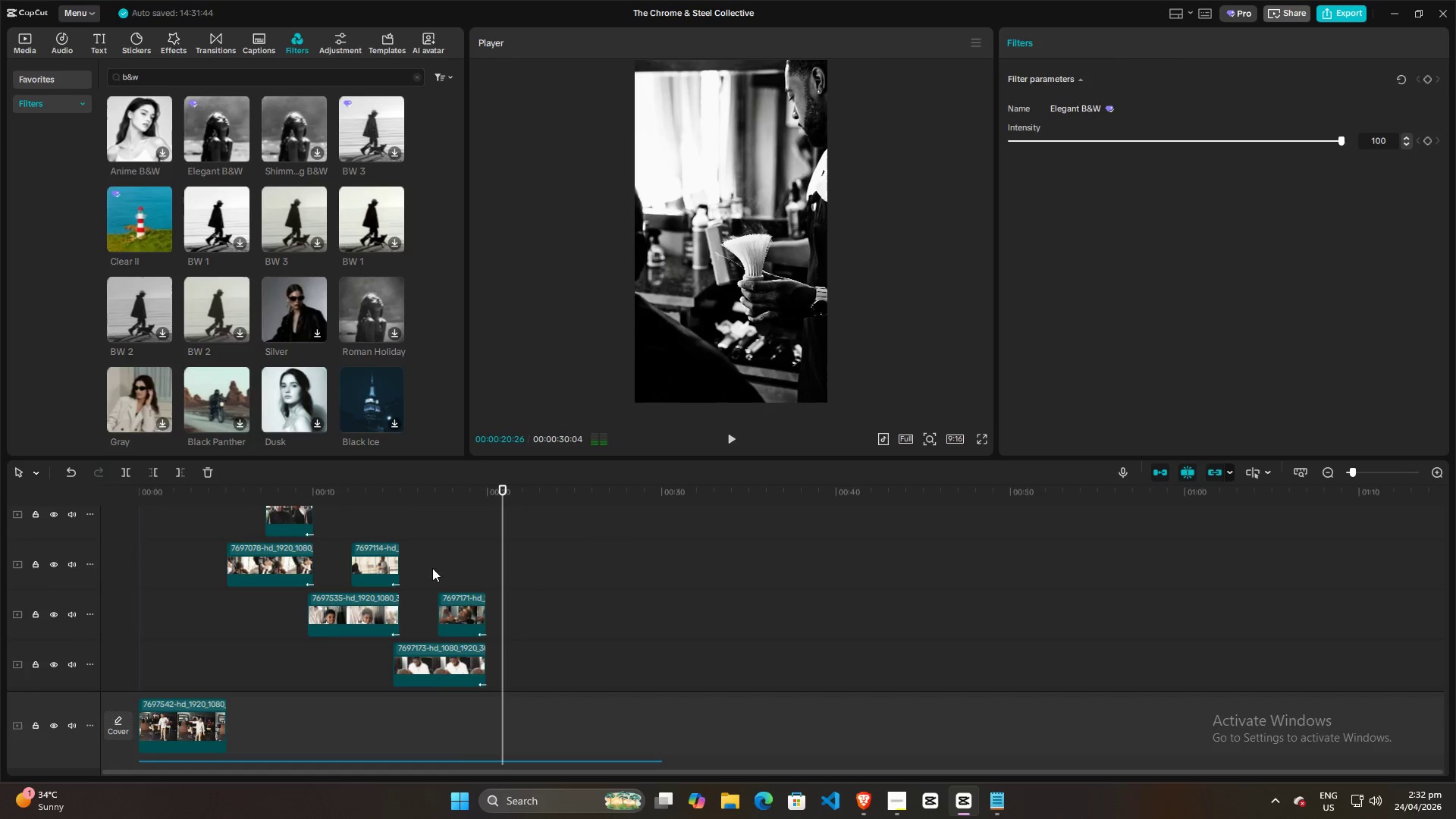 
left_click([432, 568])
 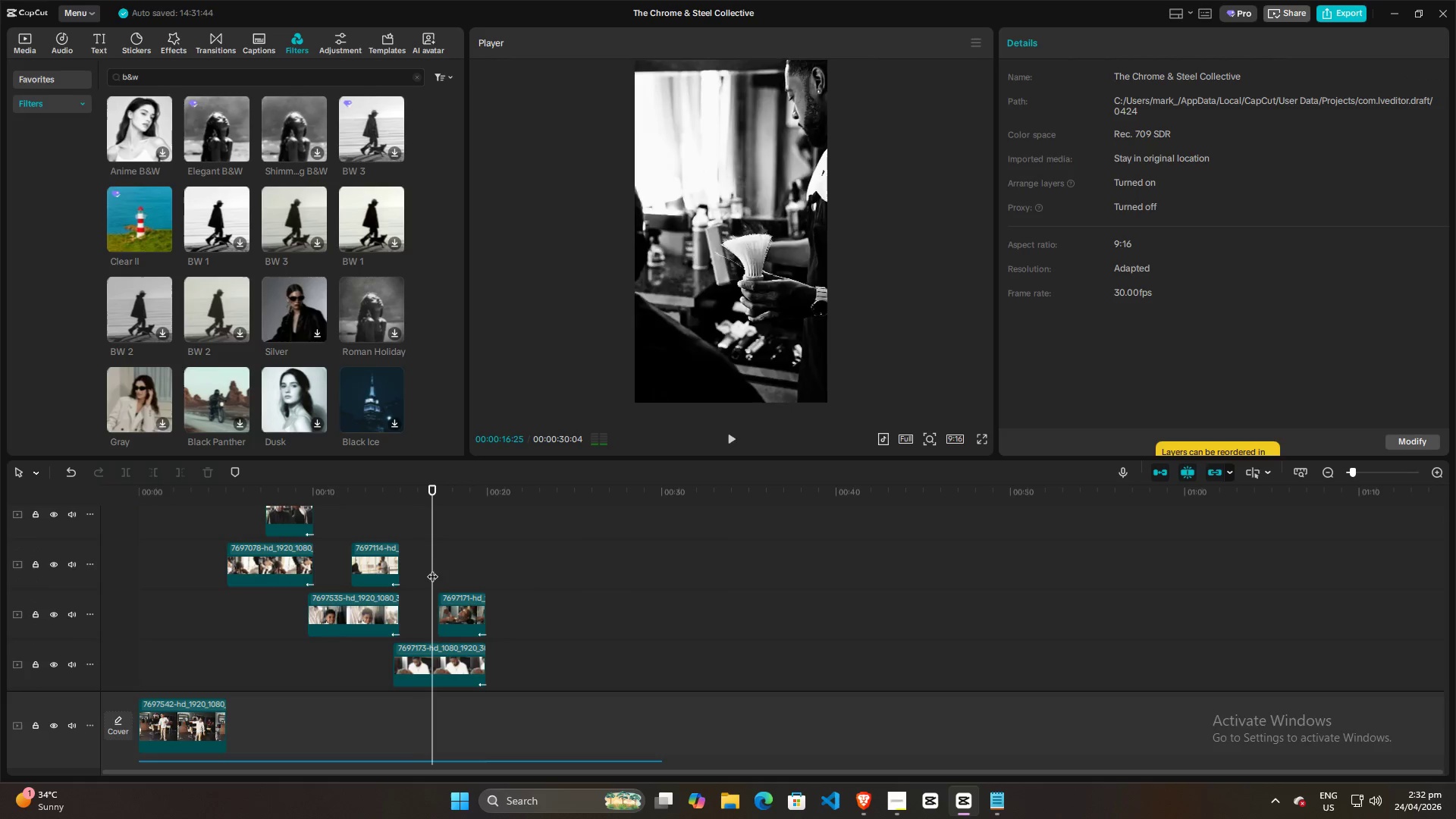 
key(Space)
 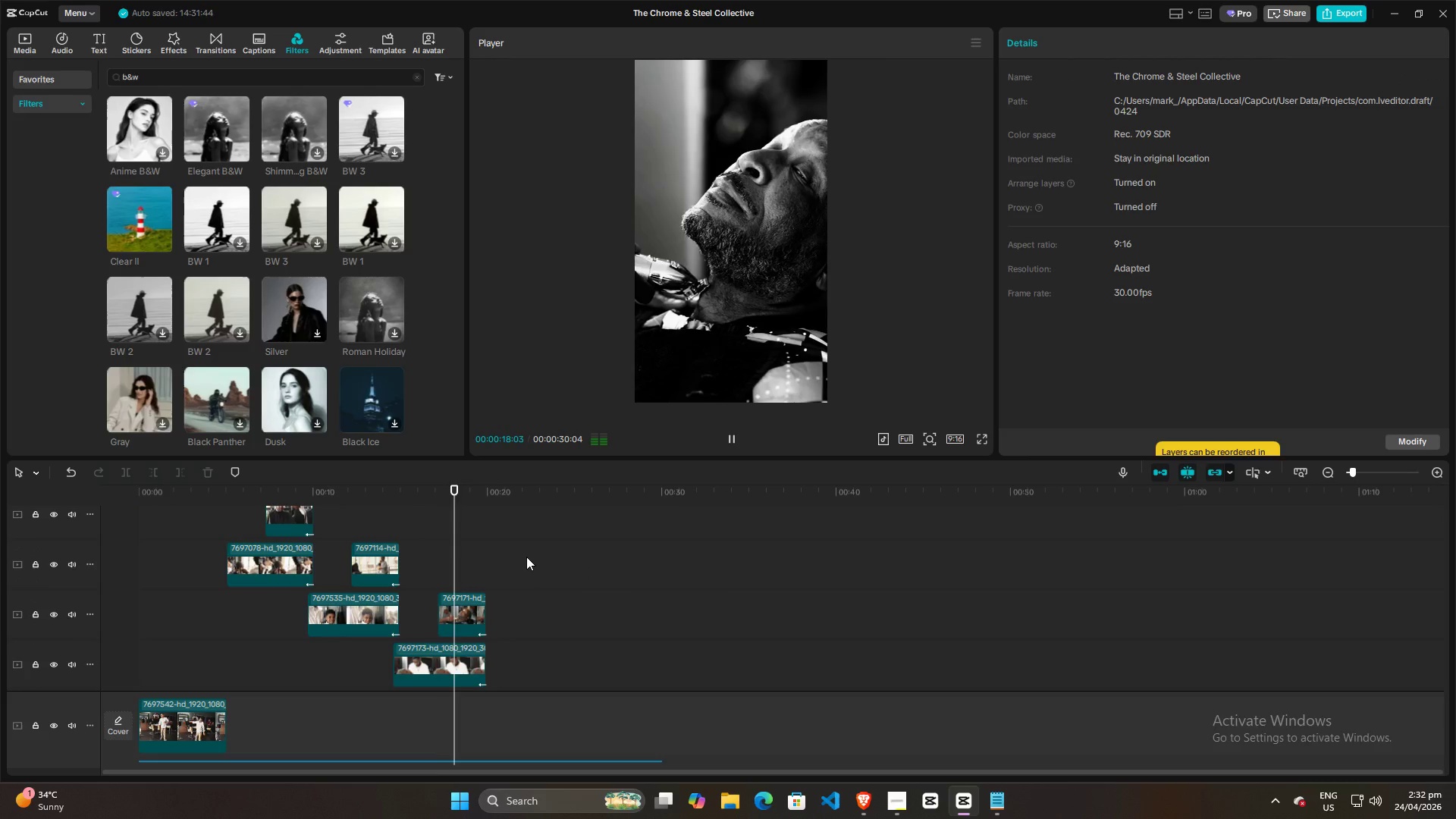 
left_click([501, 557])
 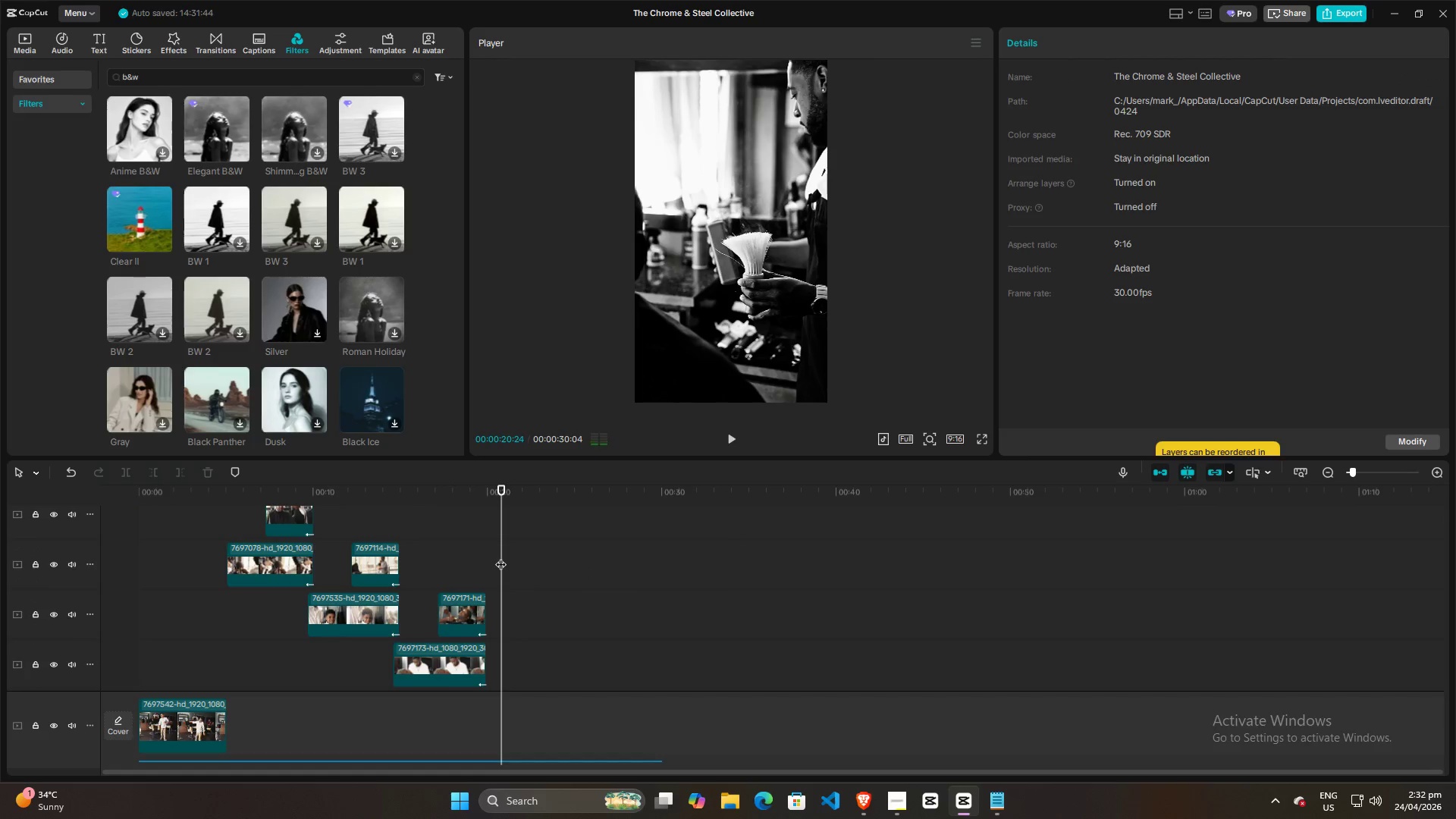 
key(Space)
 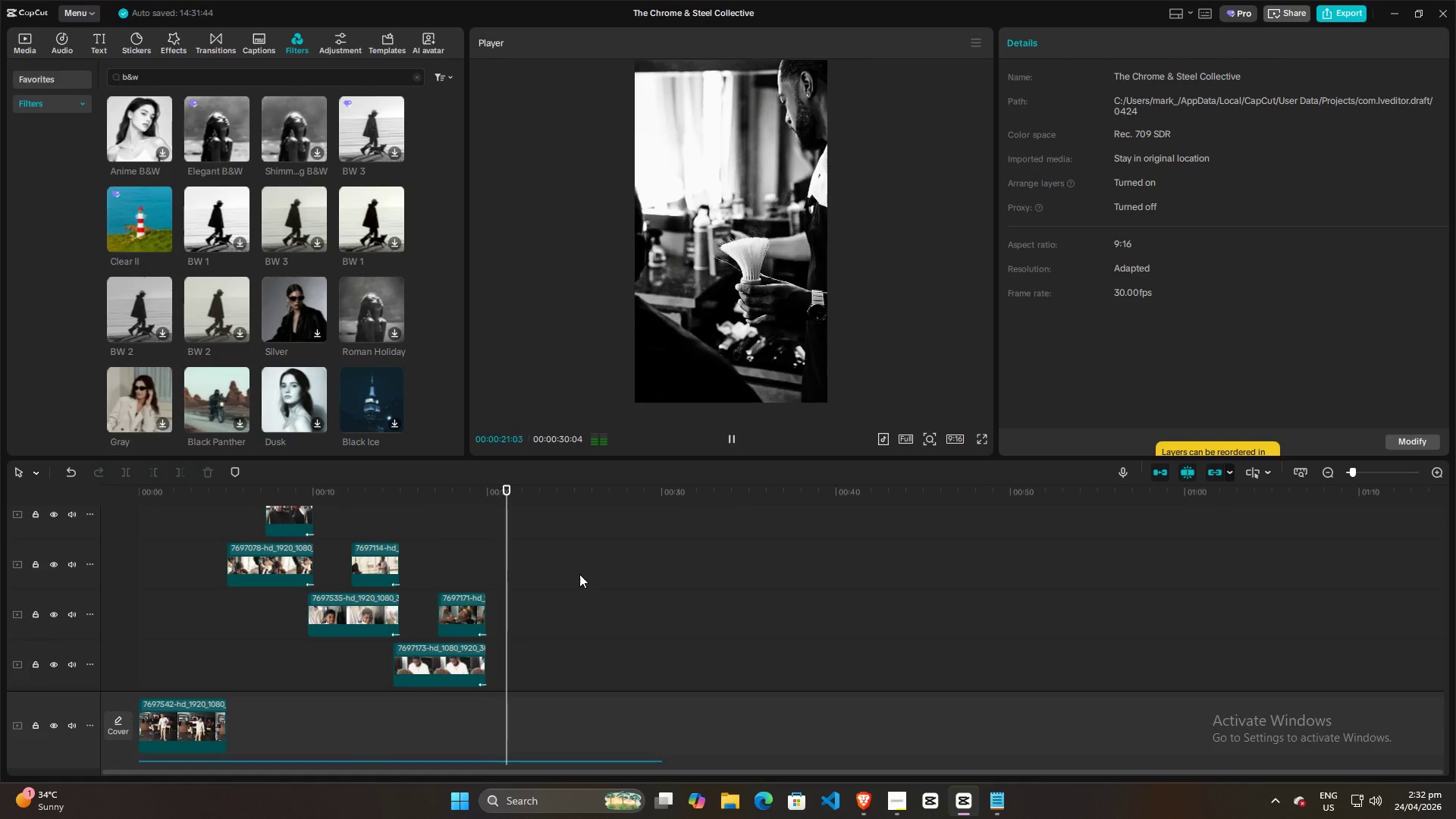 
scroll: coordinate [582, 575], scroll_direction: down, amount: 4.0
 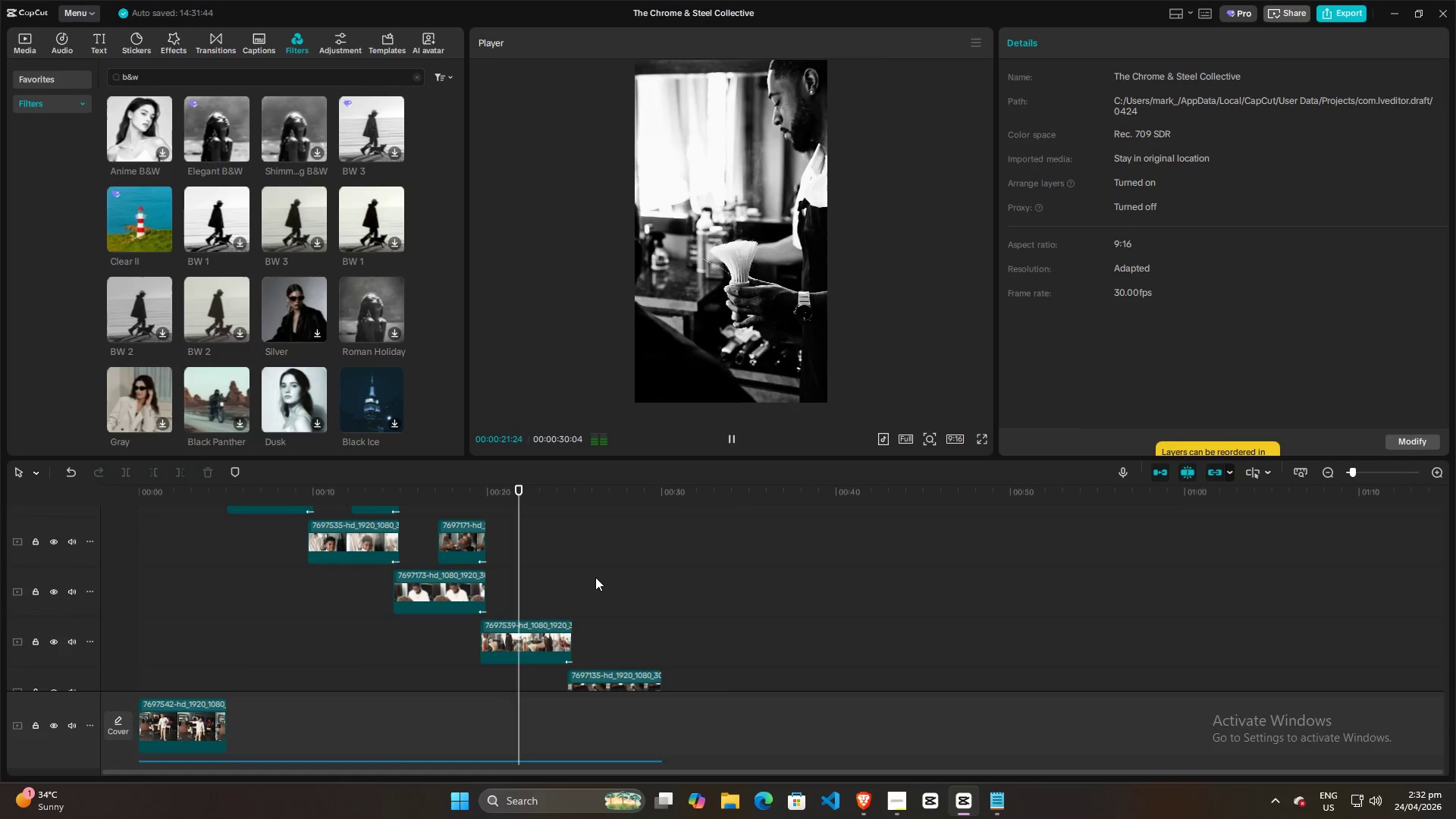 
scroll: coordinate [597, 573], scroll_direction: up, amount: 8.0
 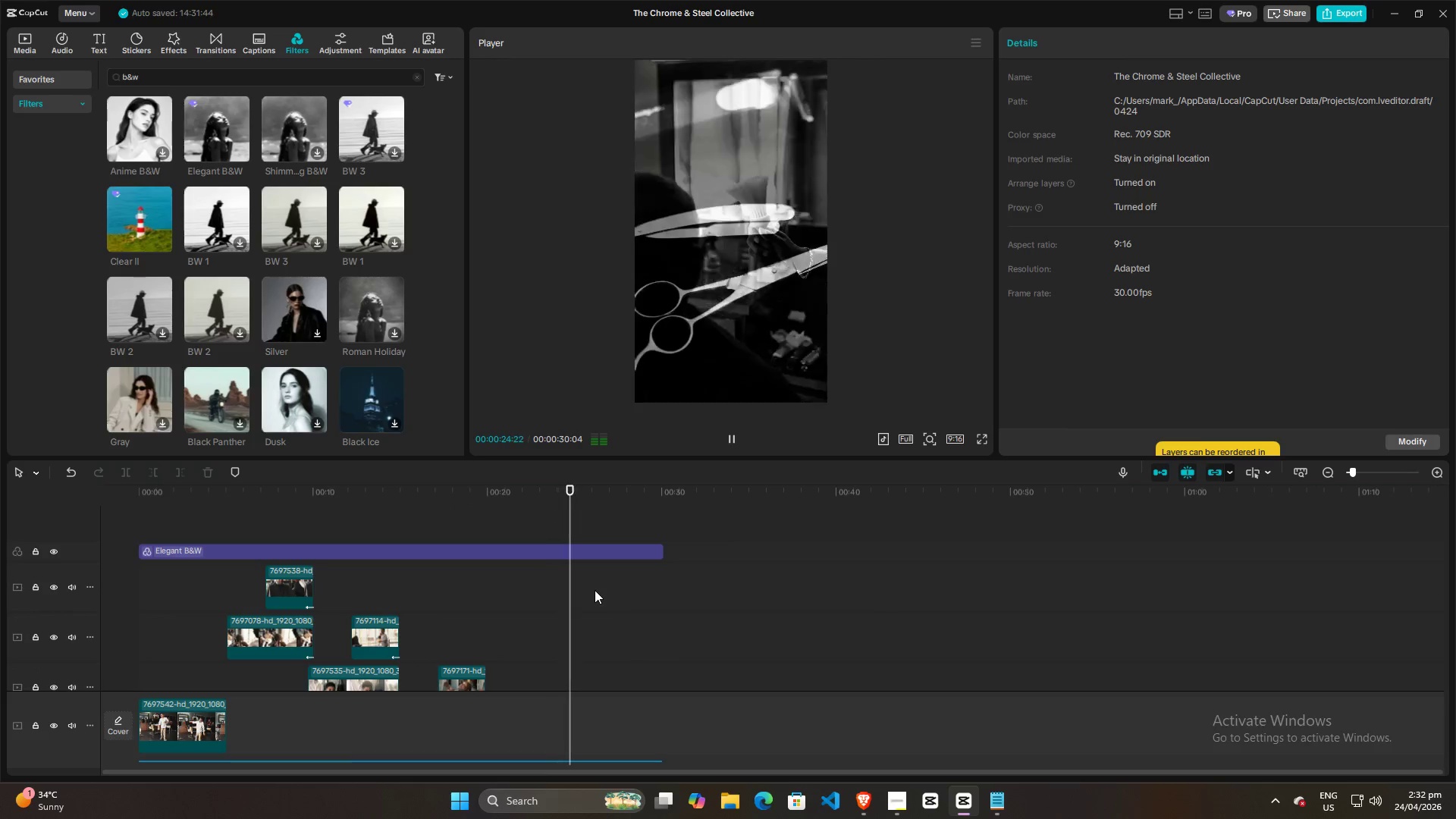 
scroll: coordinate [601, 592], scroll_direction: down, amount: 11.0
 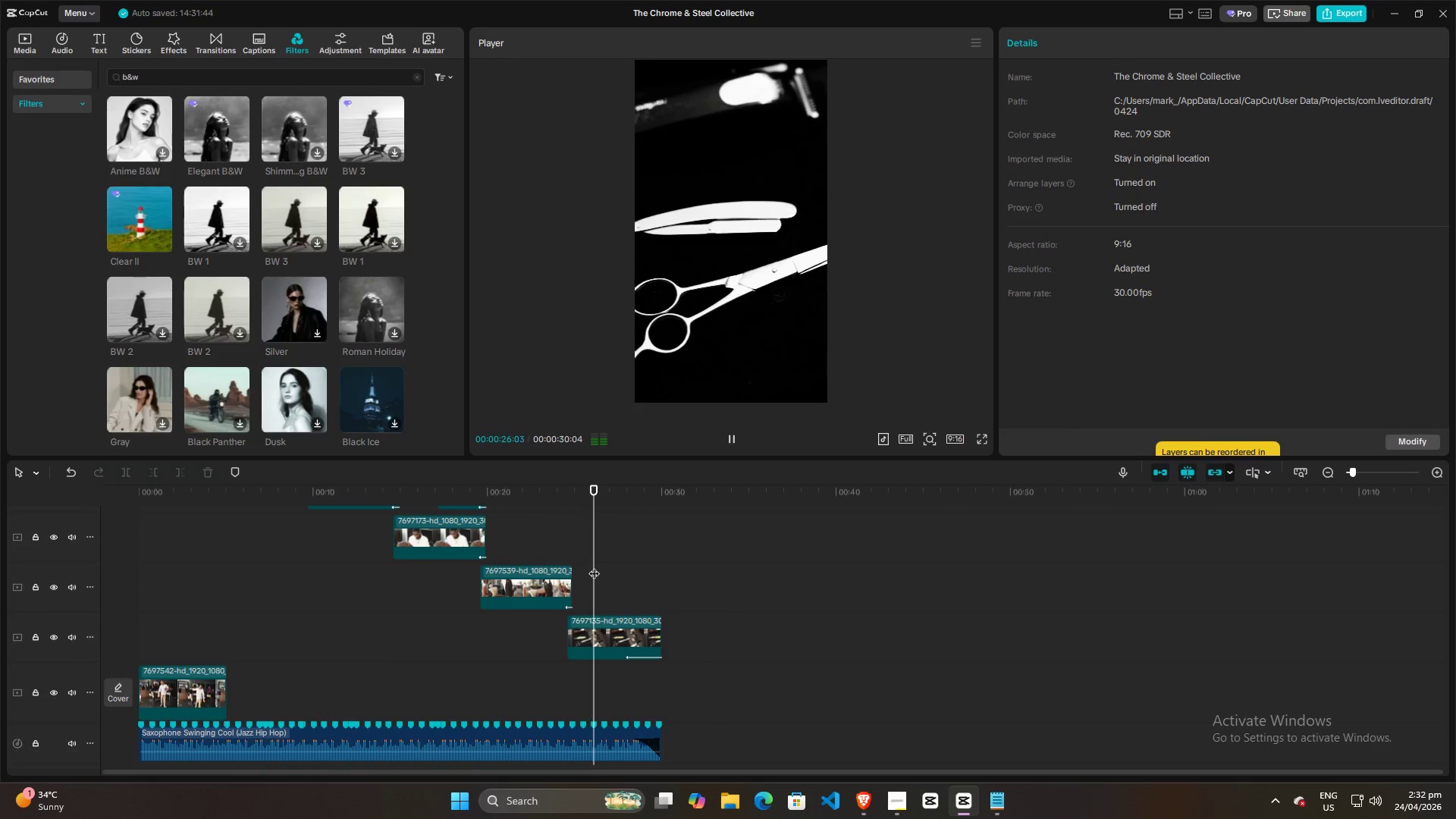 
left_click_drag(start_coordinate=[595, 564], to_coordinate=[664, 566])
 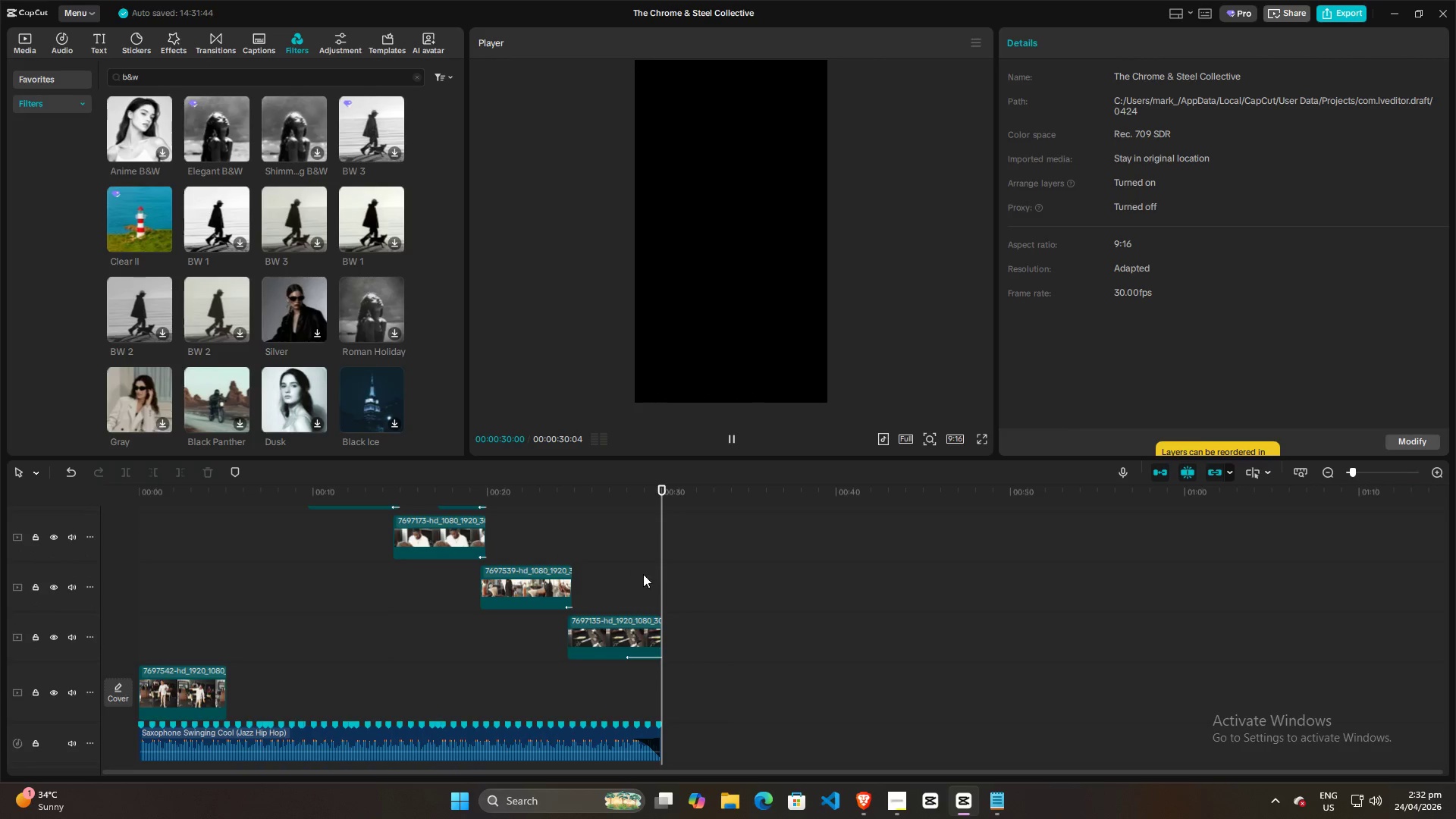 
scroll: coordinate [629, 598], scroll_direction: up, amount: 14.0
 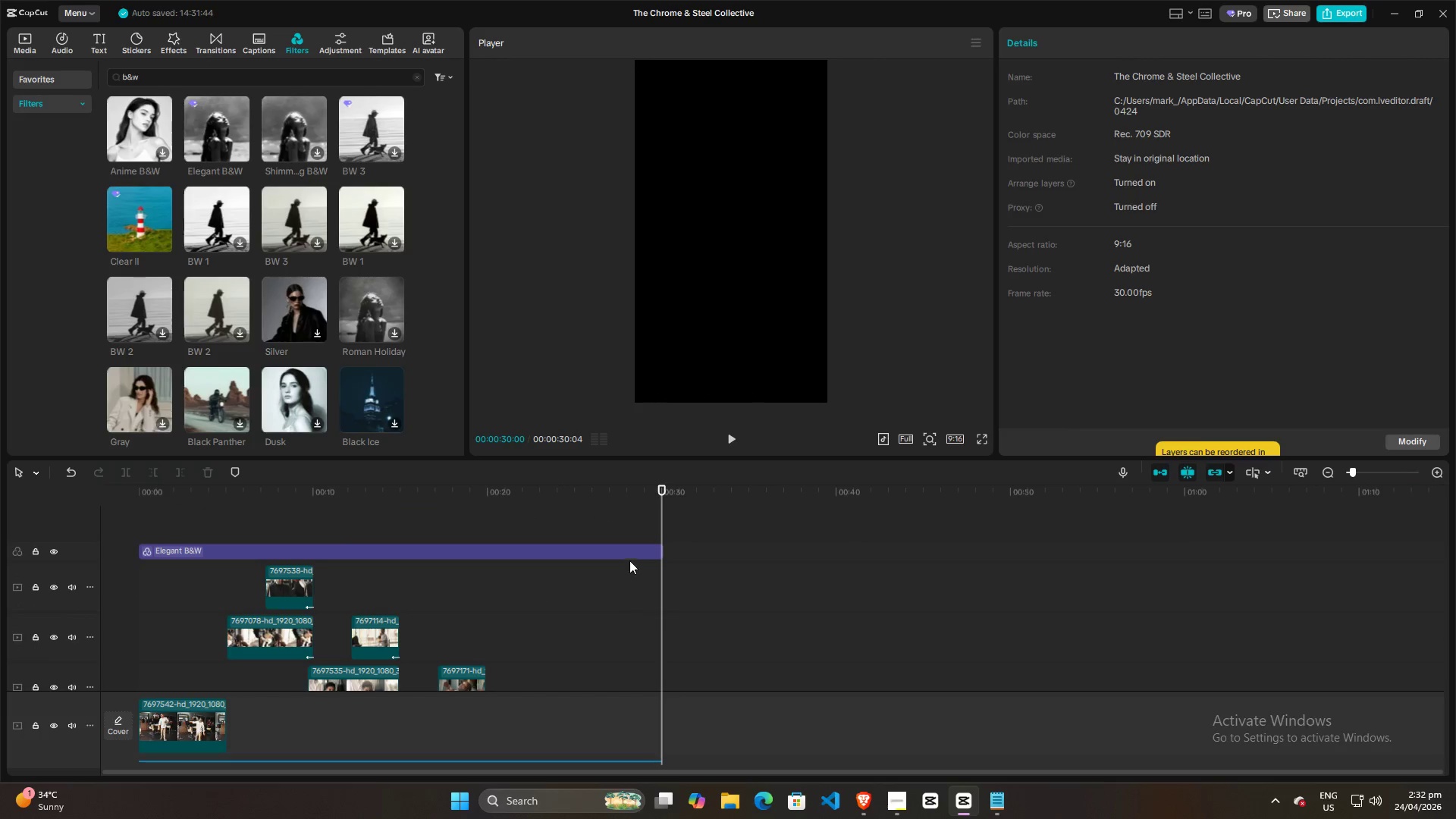 
left_click([629, 556])
 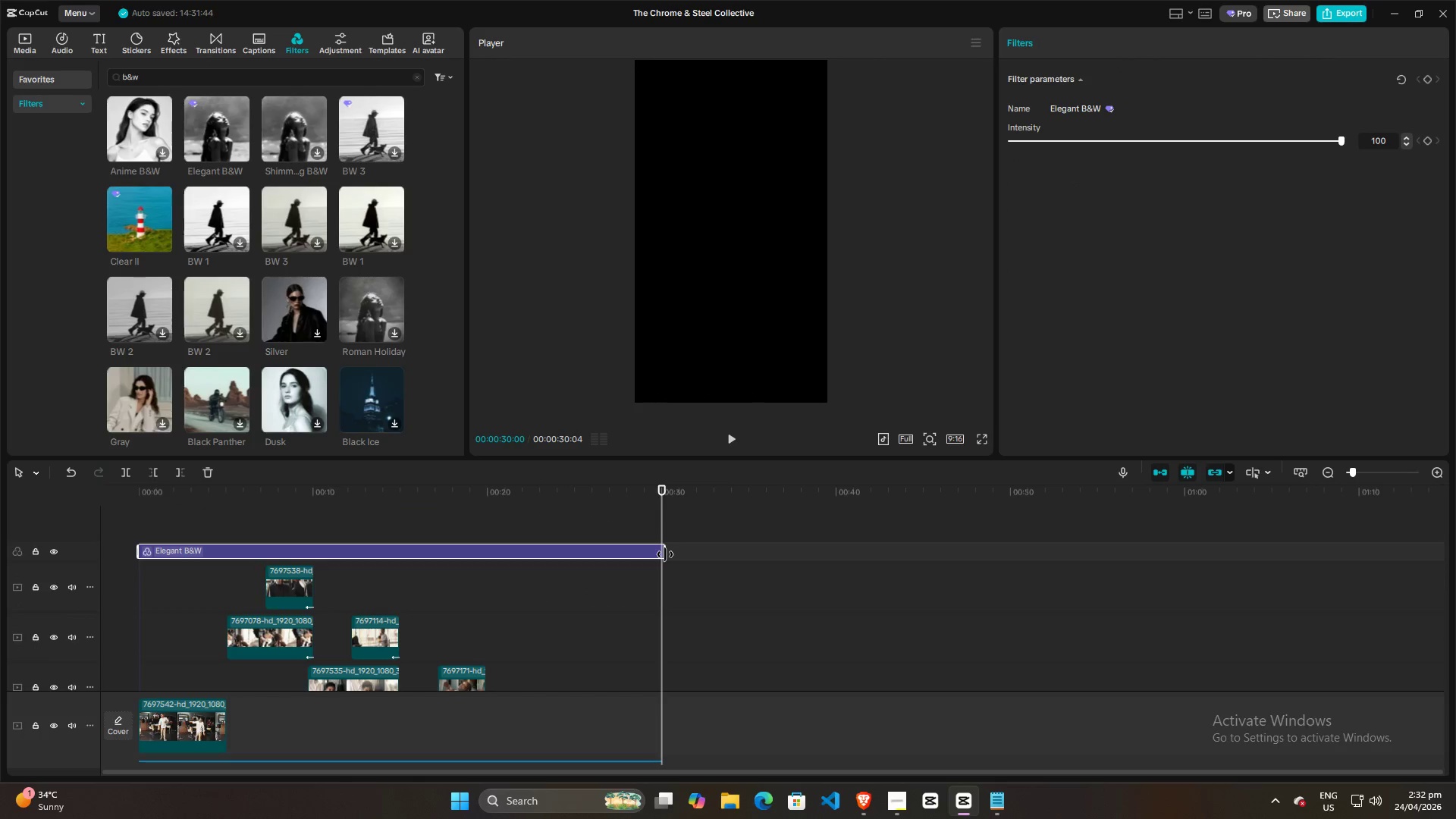 
left_click_drag(start_coordinate=[665, 554], to_coordinate=[659, 554])
 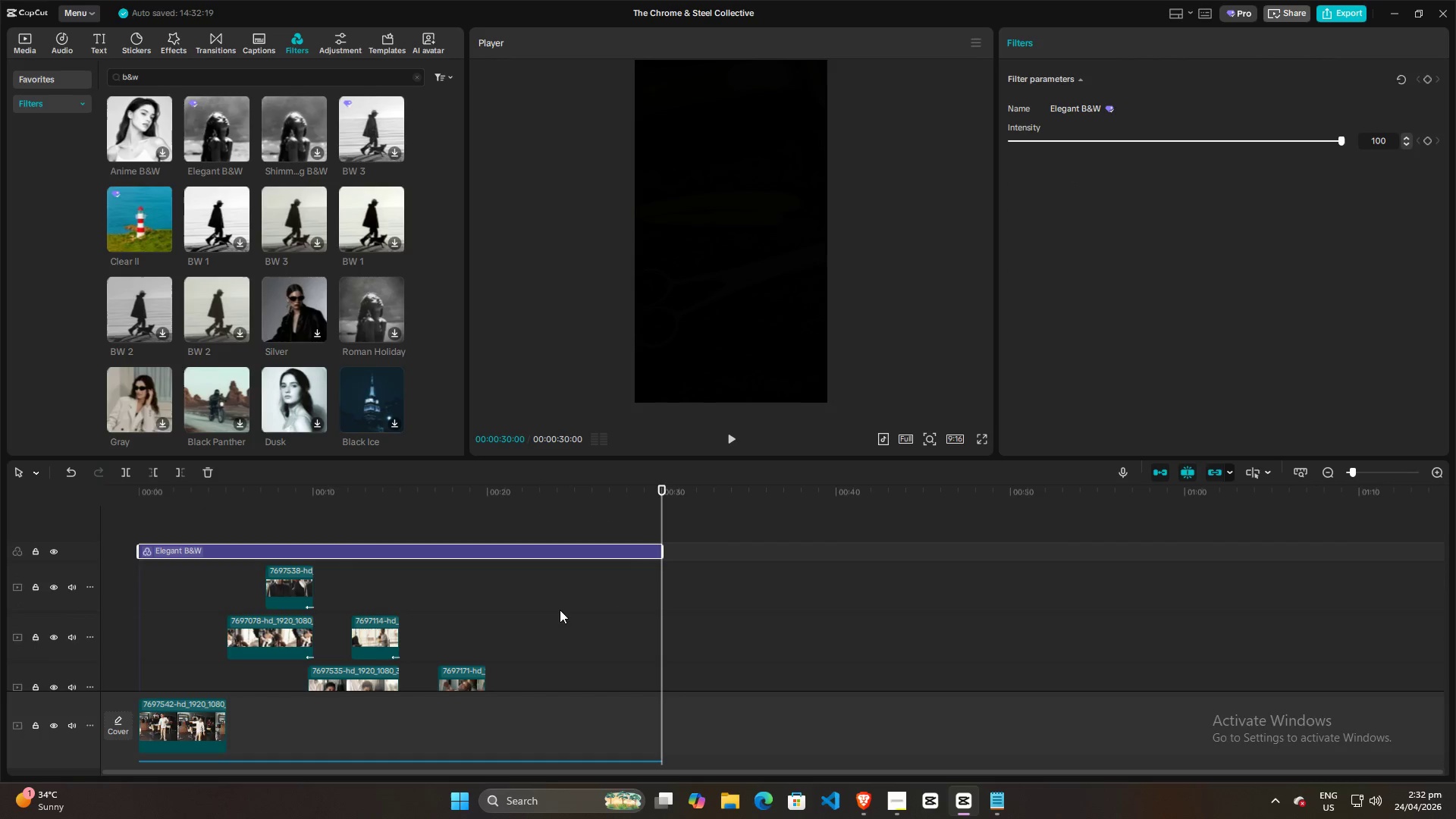 
left_click([560, 610])
 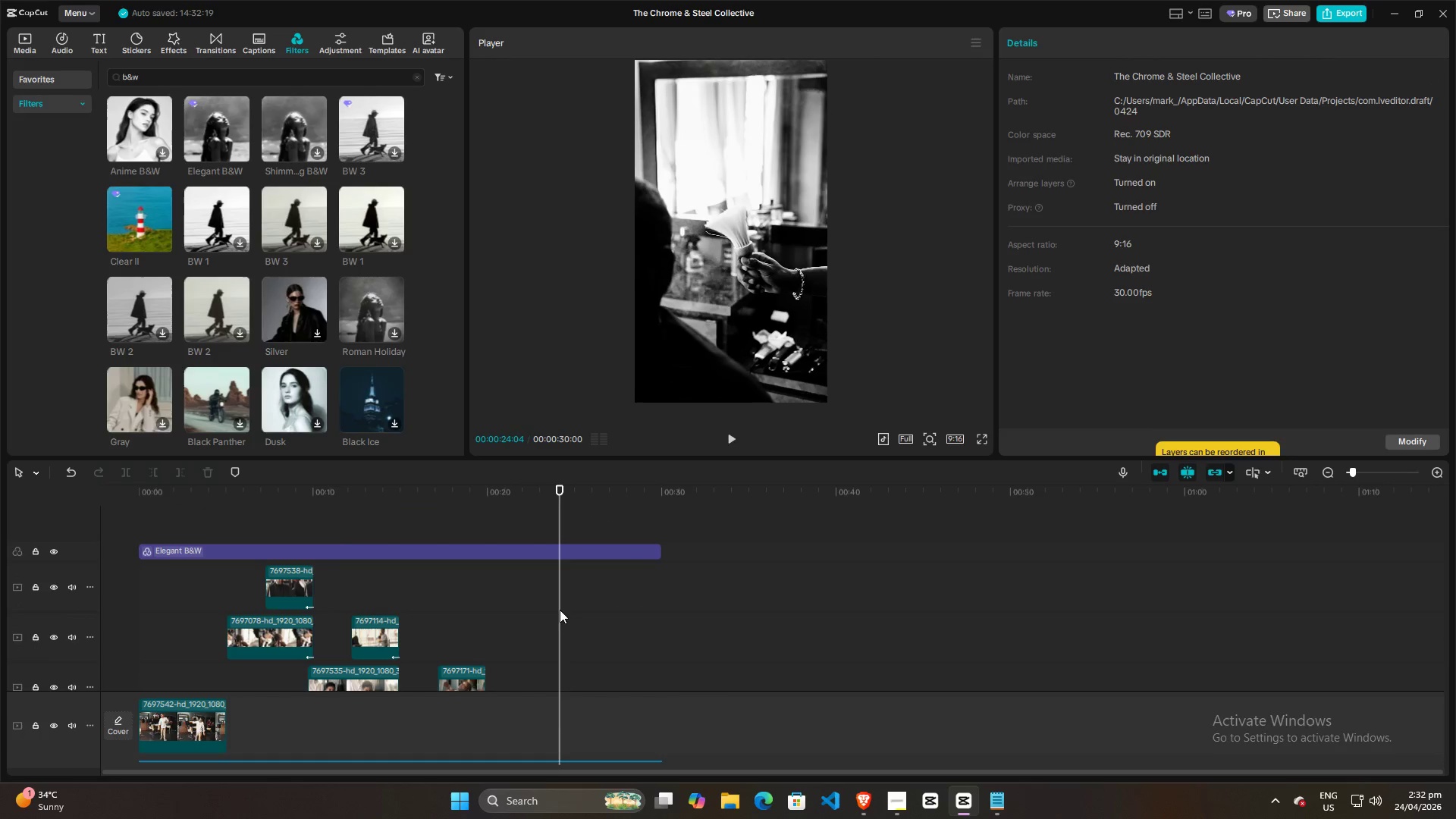 
key(Space)
 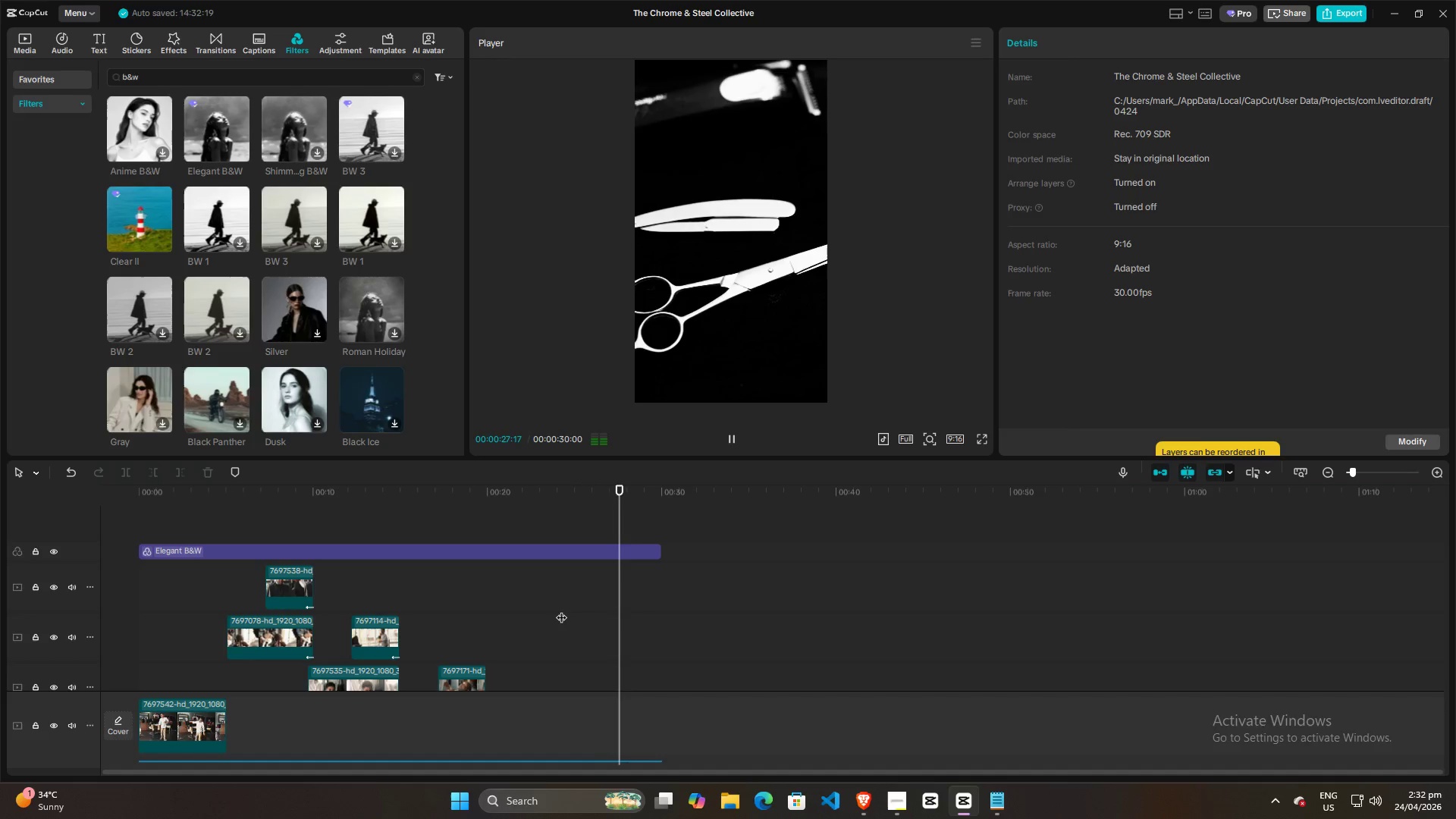 
key(Space)
 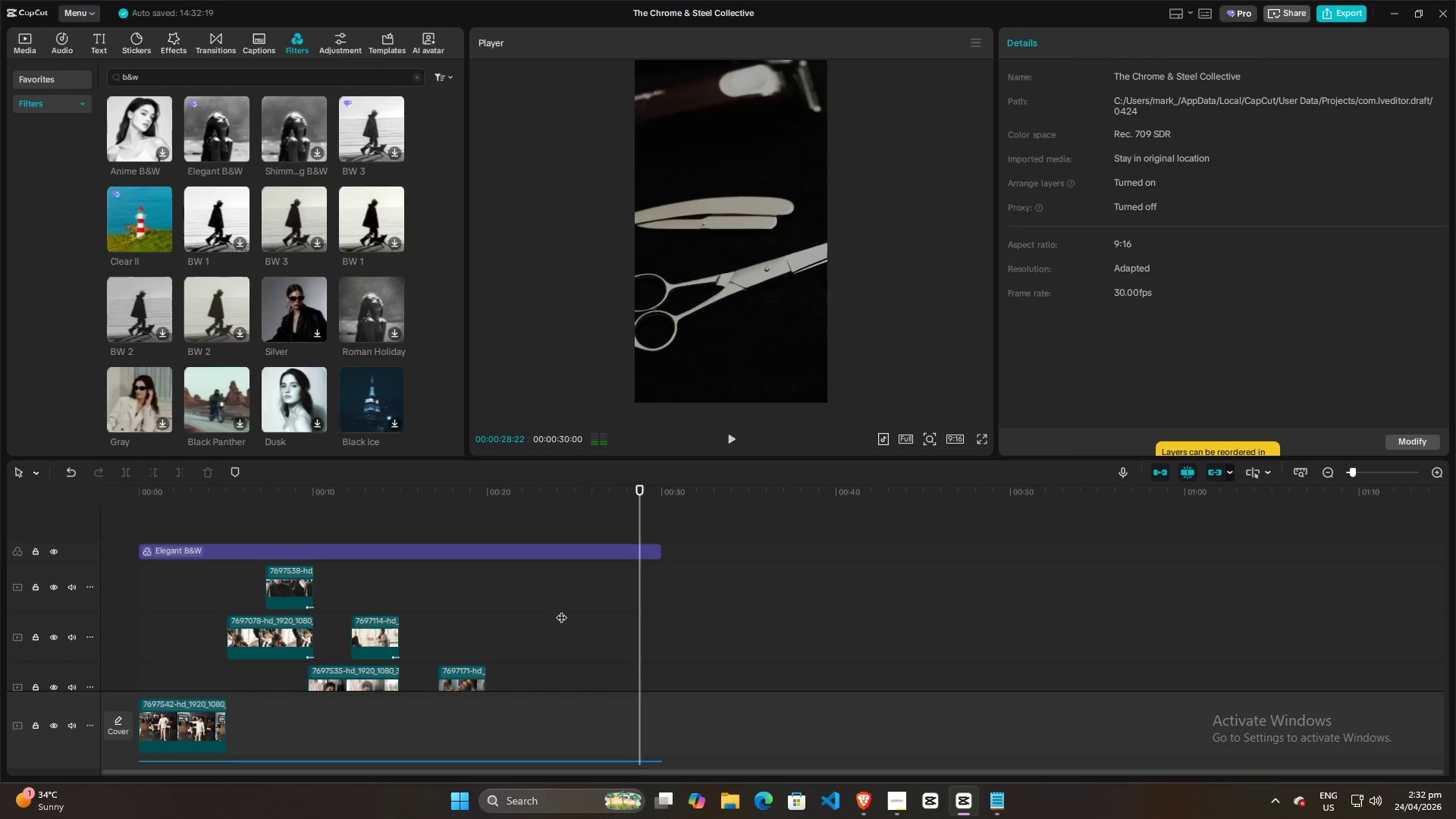 
key(Alt+AltLeft)
 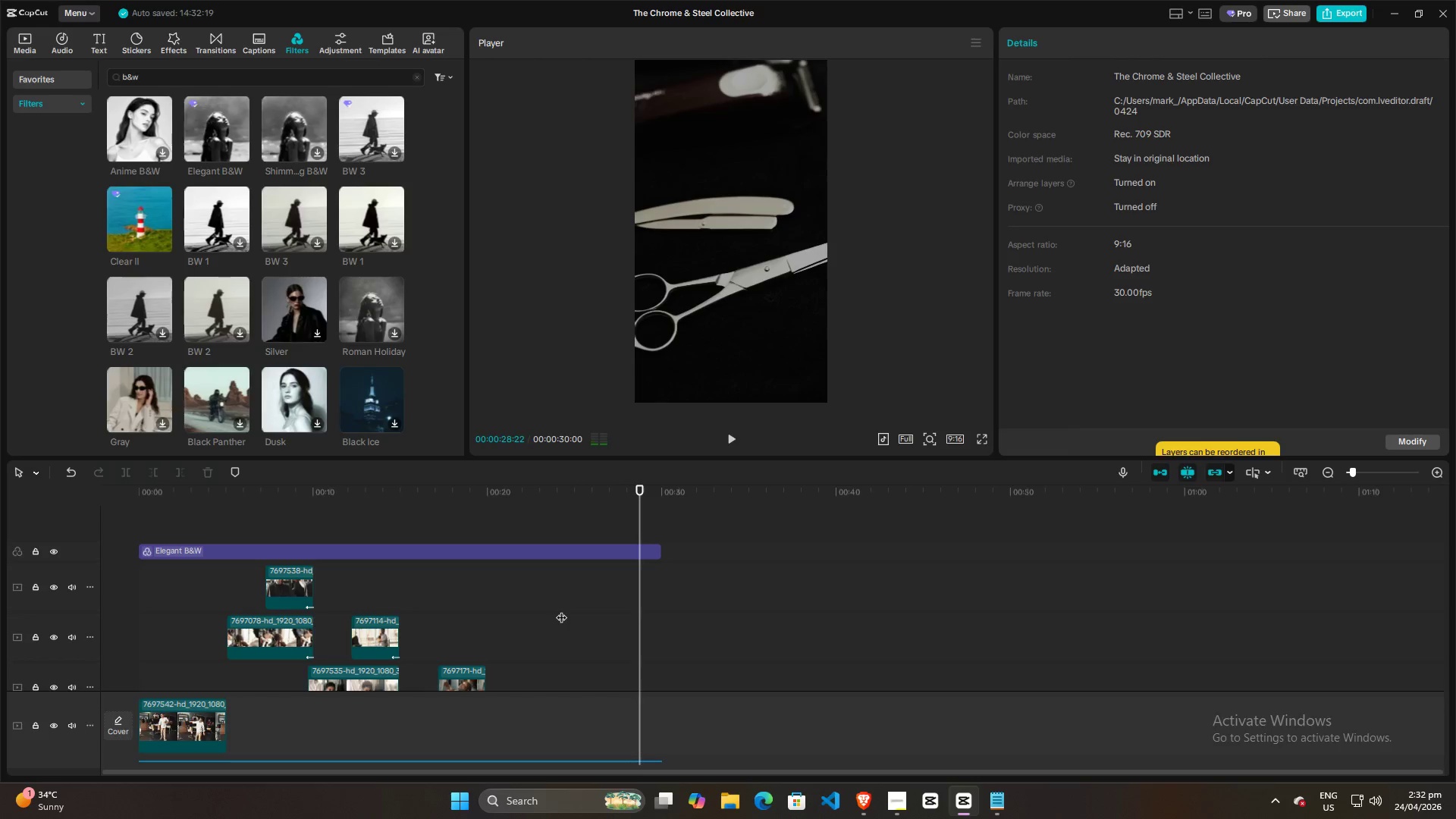 
key(Alt+Tab)